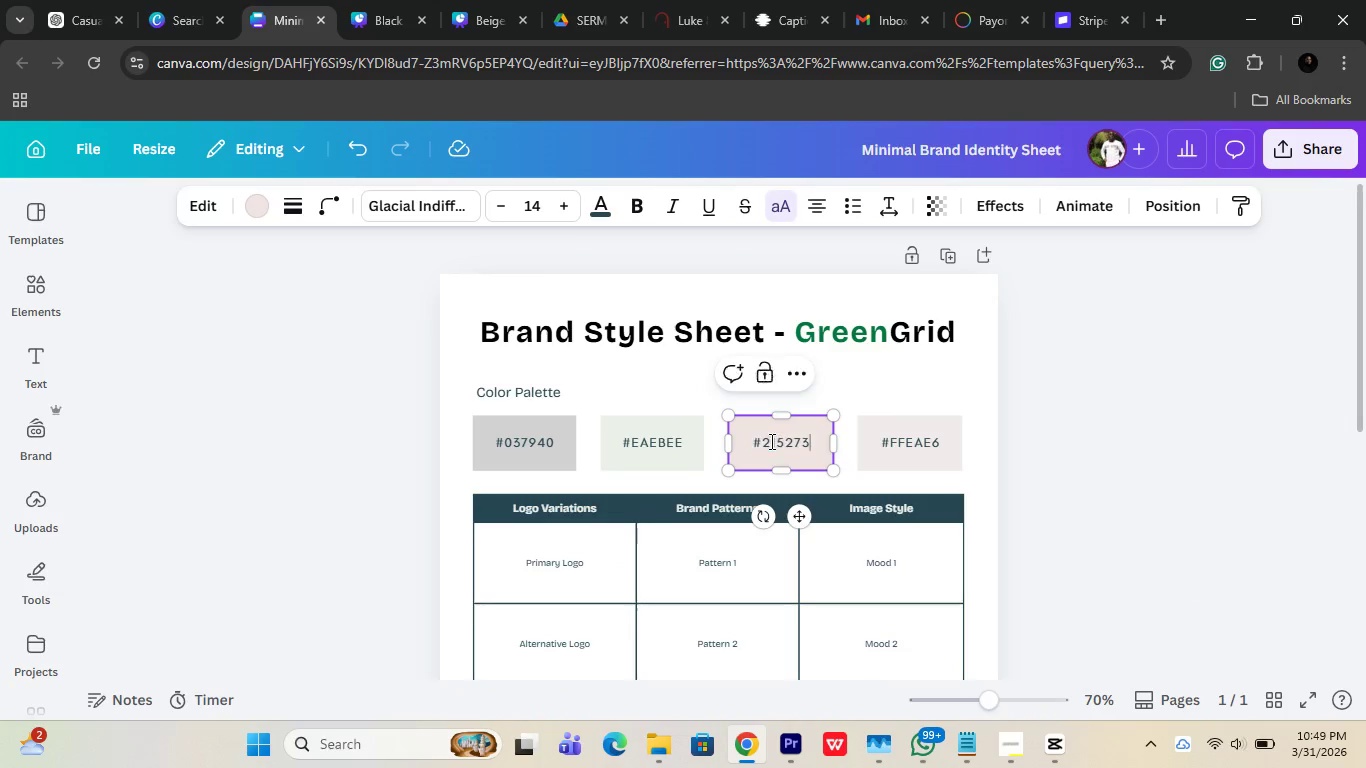 
key(Control+V)
 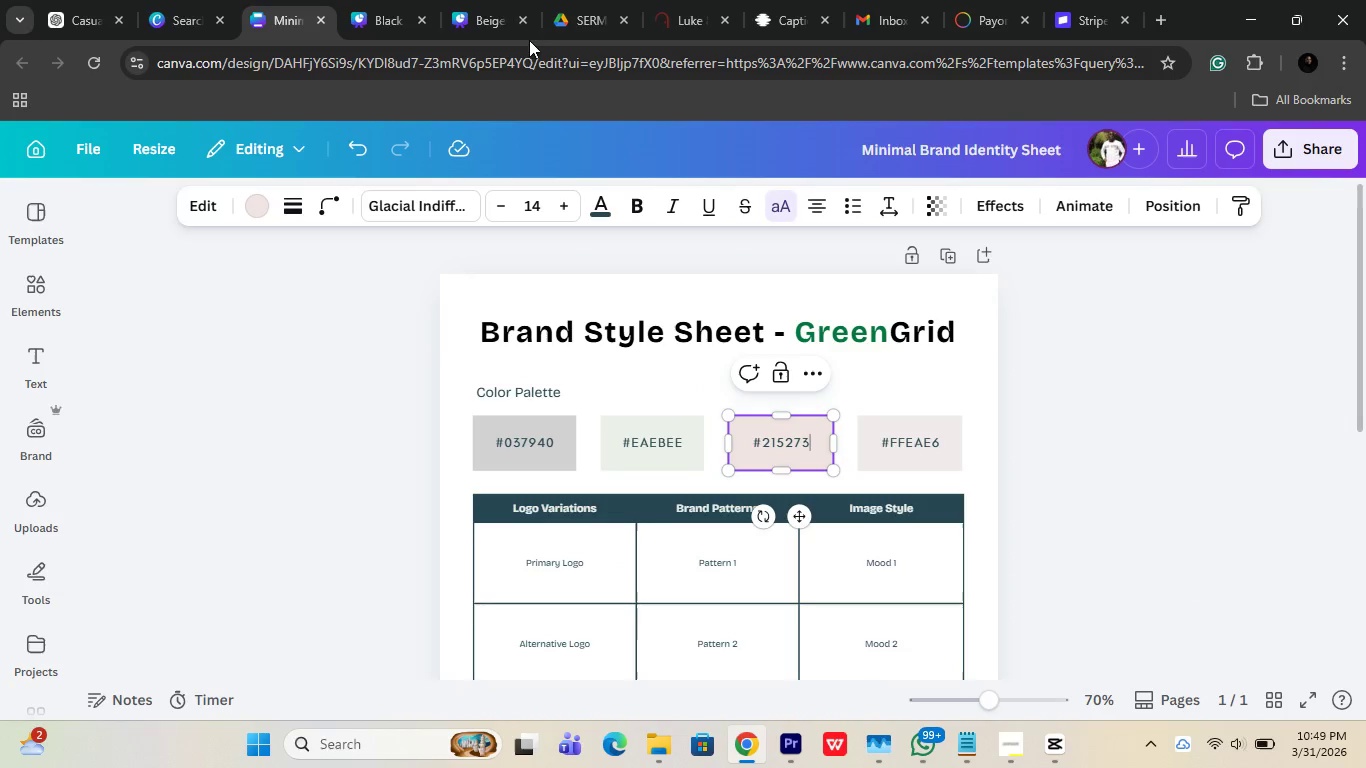 
left_click([375, 0])
 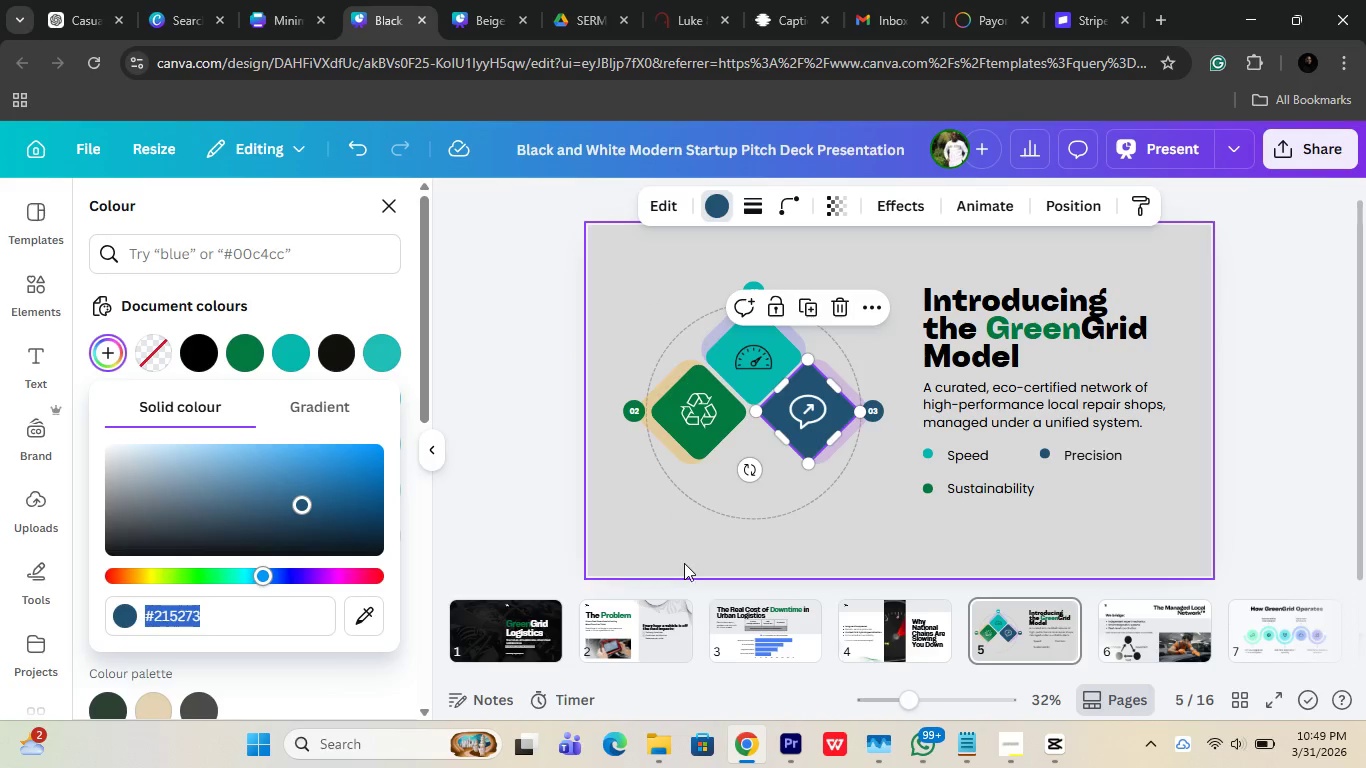 
left_click([790, 658])
 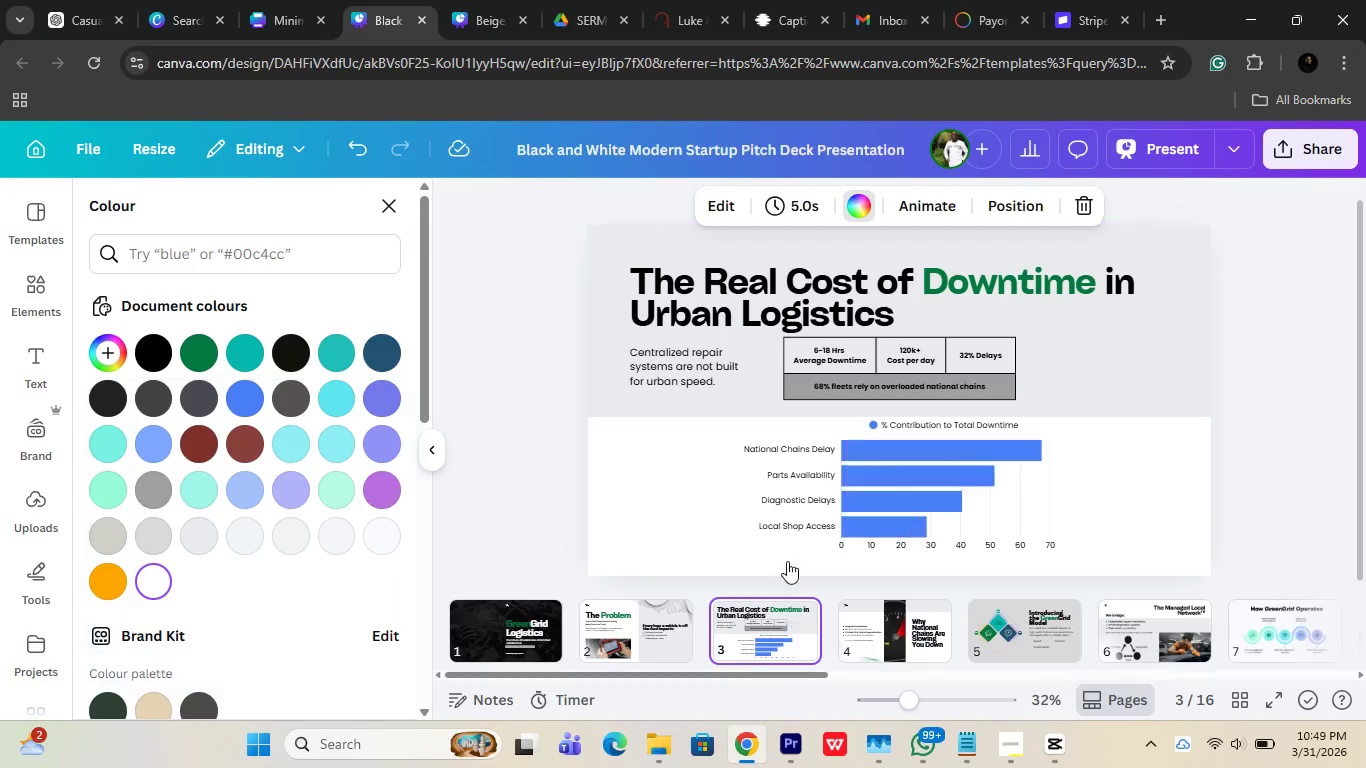 
left_click([869, 487])
 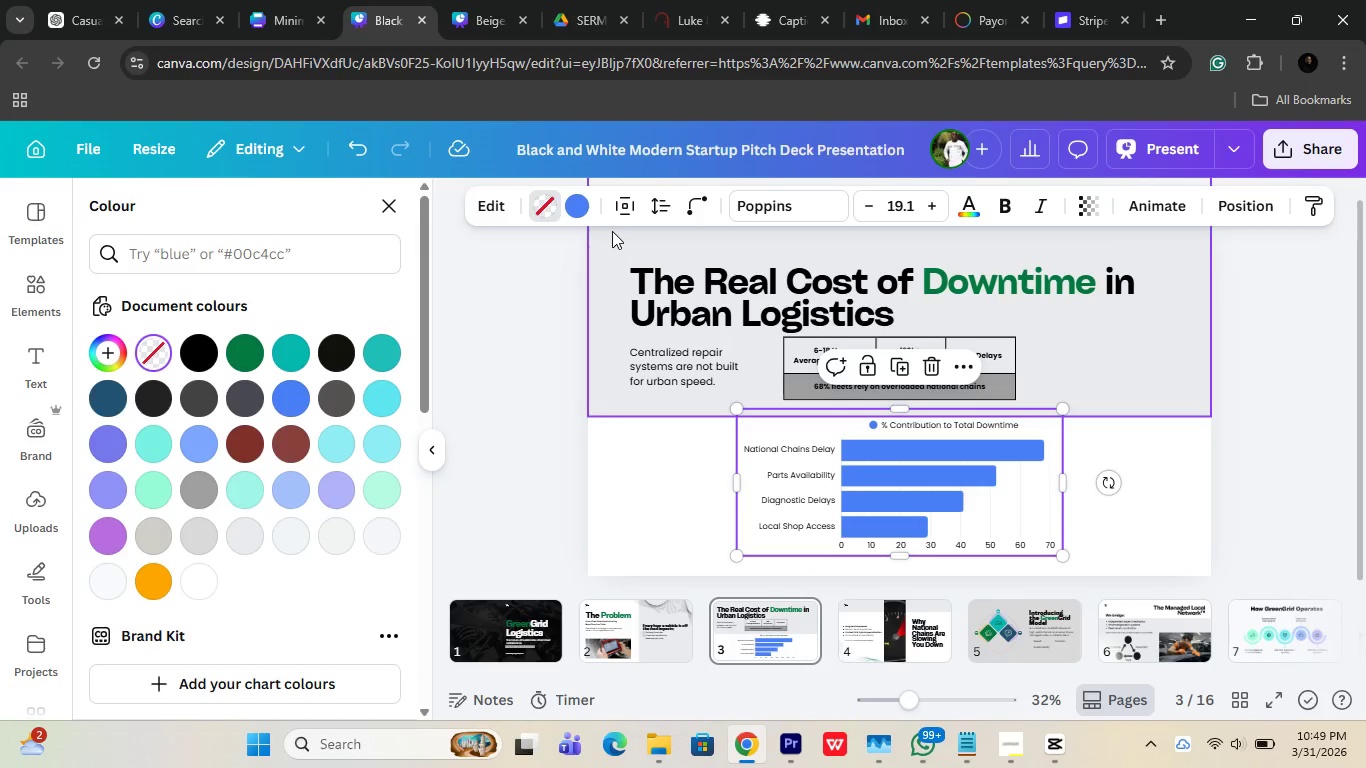 
left_click([589, 212])
 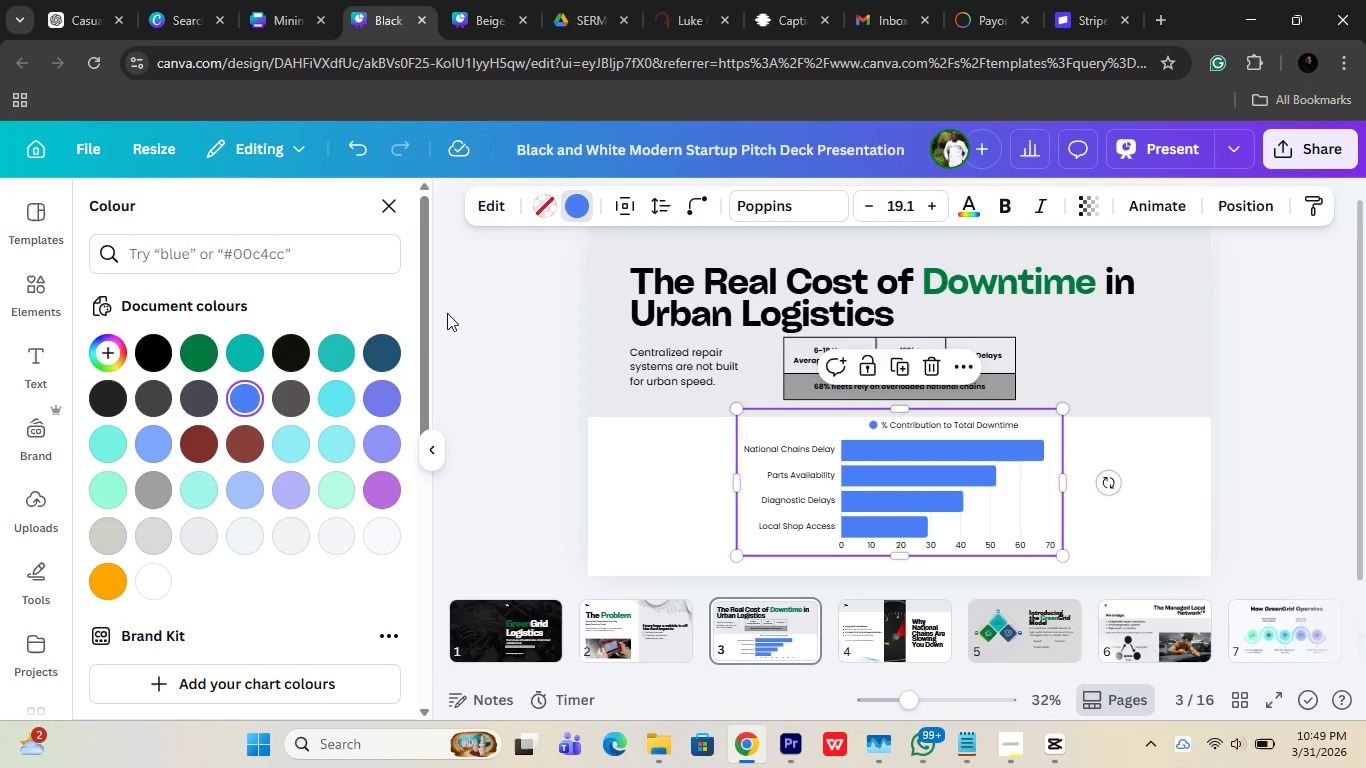 
left_click([388, 346])
 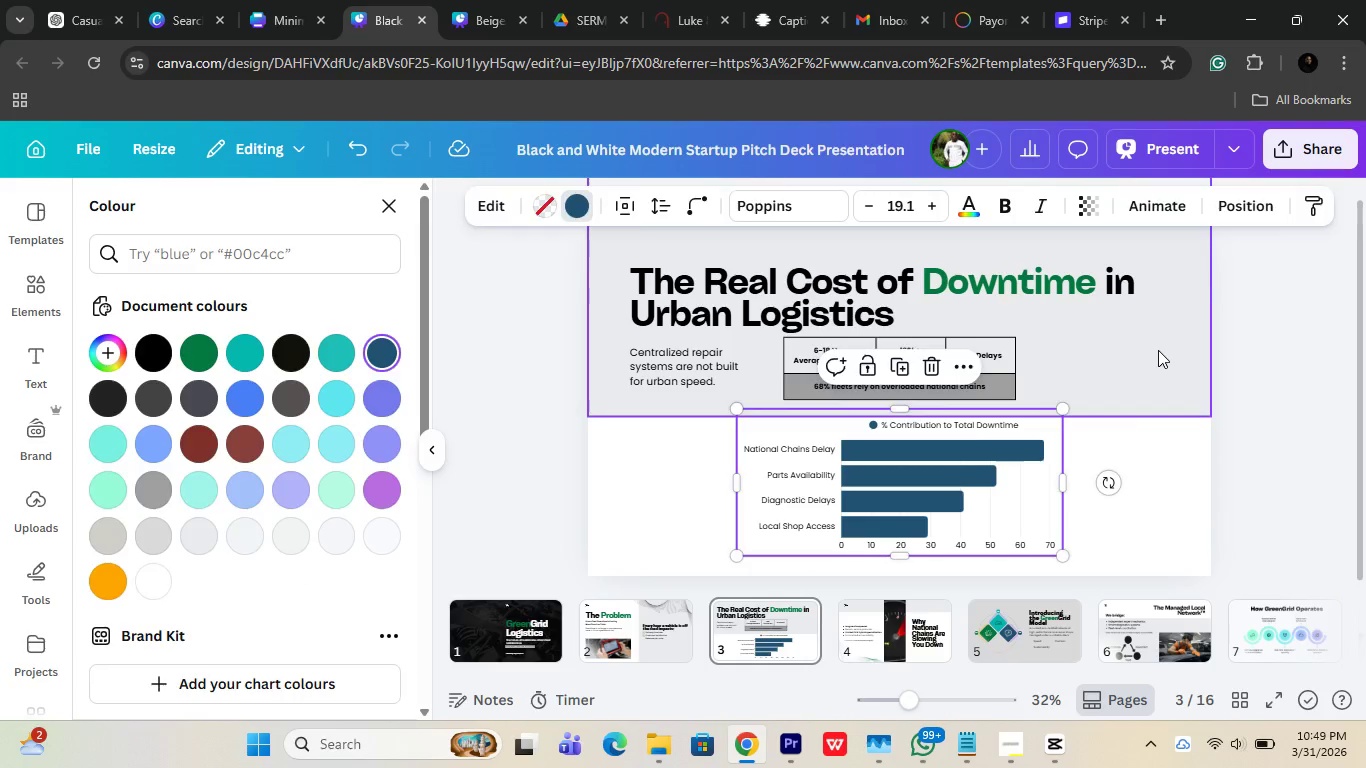 
double_click([1262, 350])
 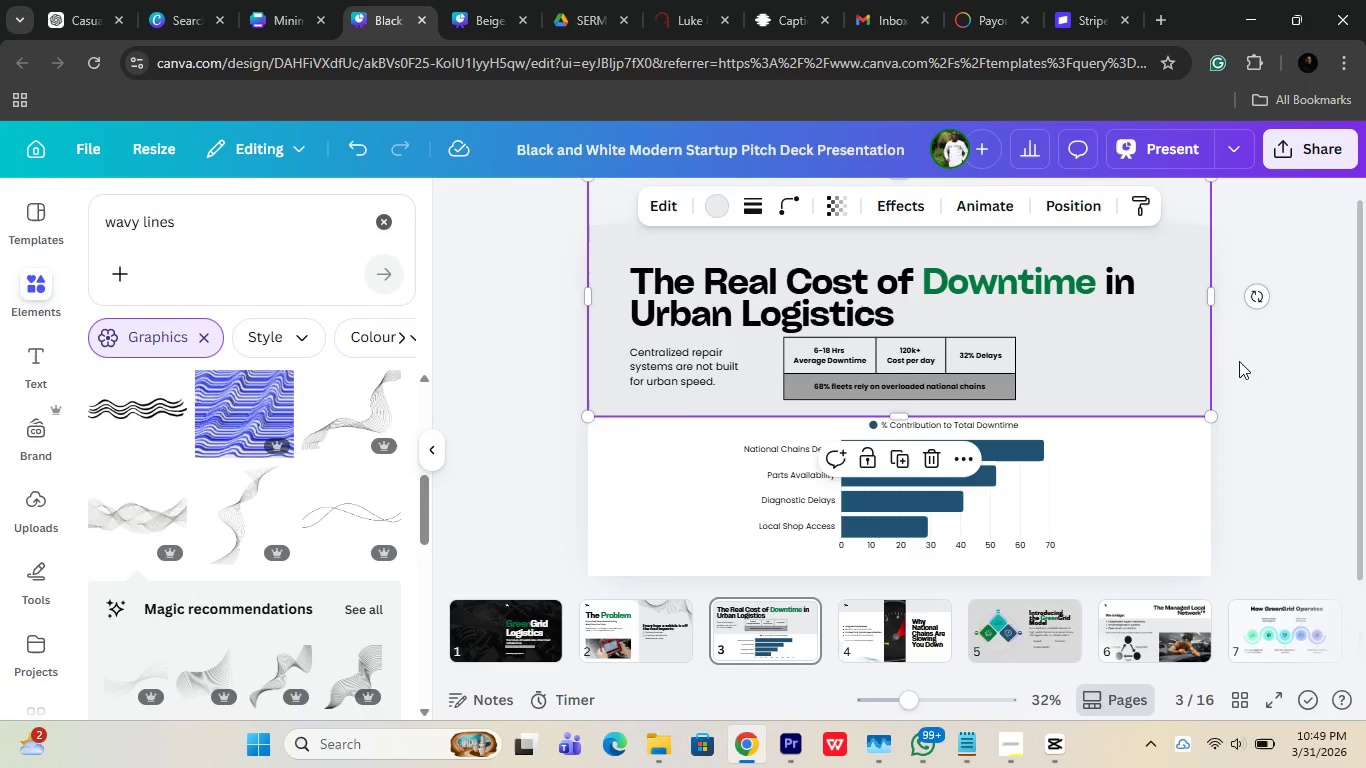 
left_click([1238, 361])
 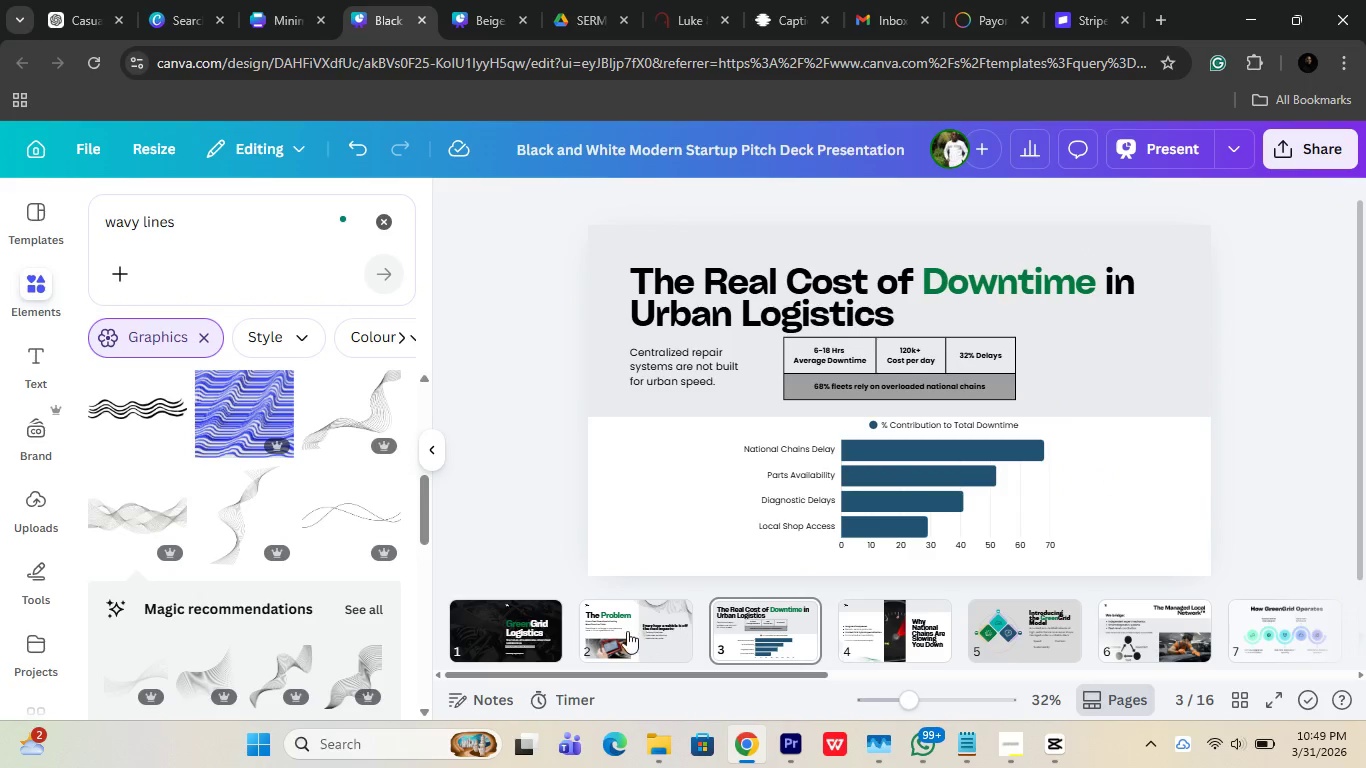 
left_click([627, 631])
 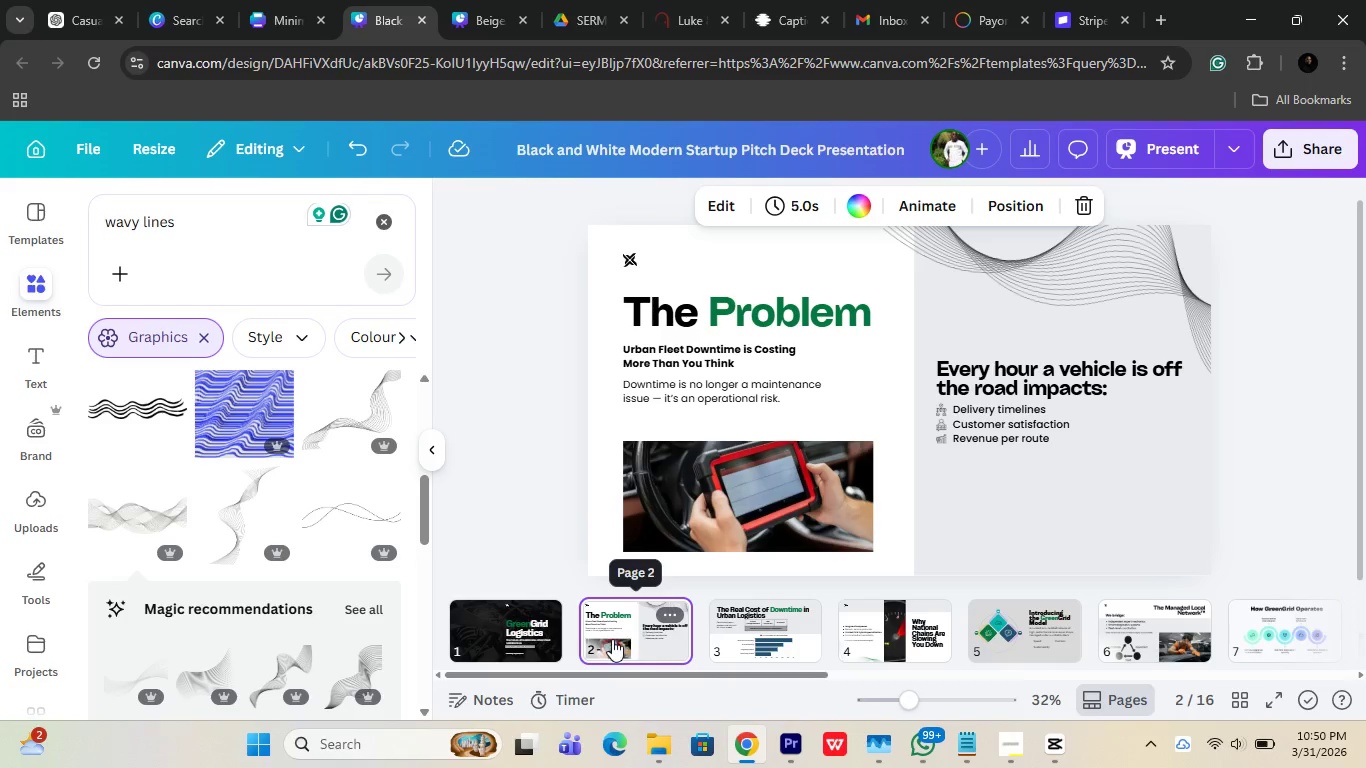 
left_click_drag(start_coordinate=[697, 676], to_coordinate=[1049, 666])
 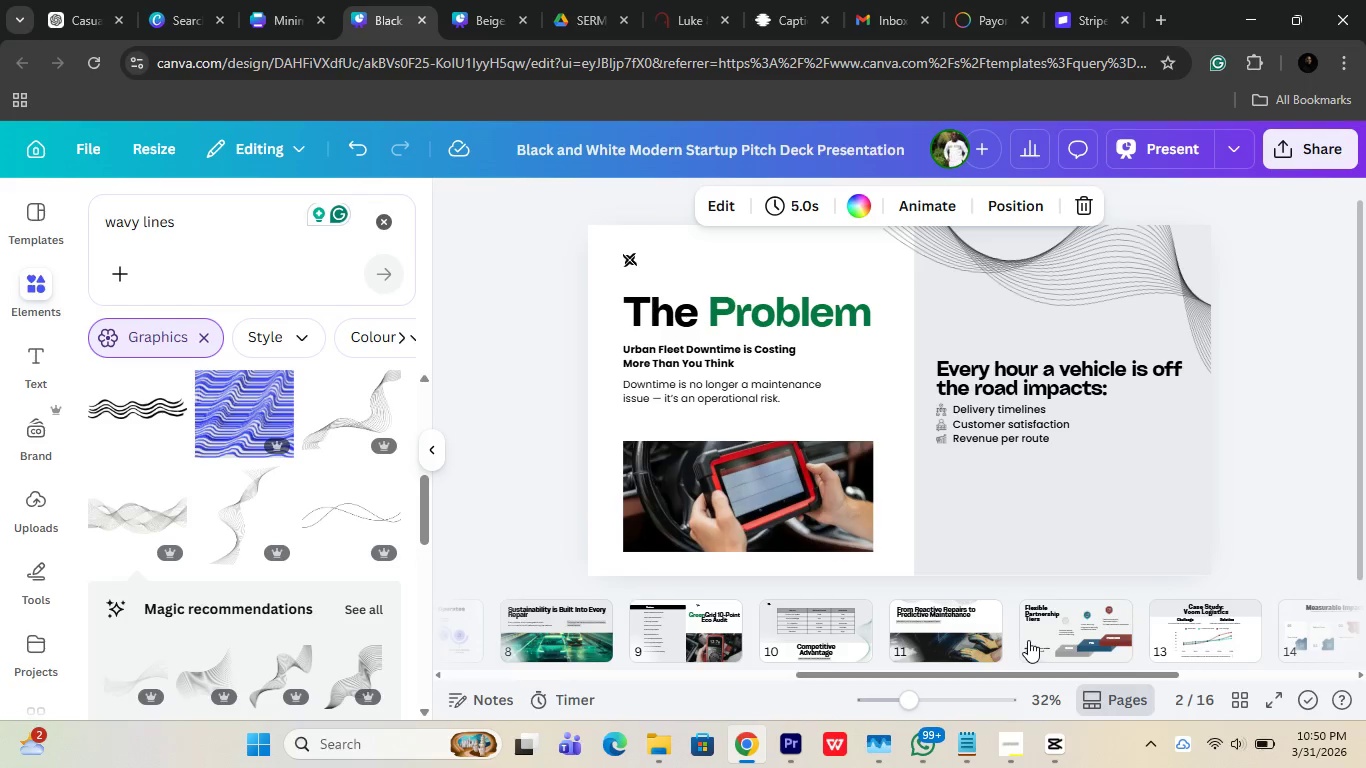 
left_click([1031, 637])
 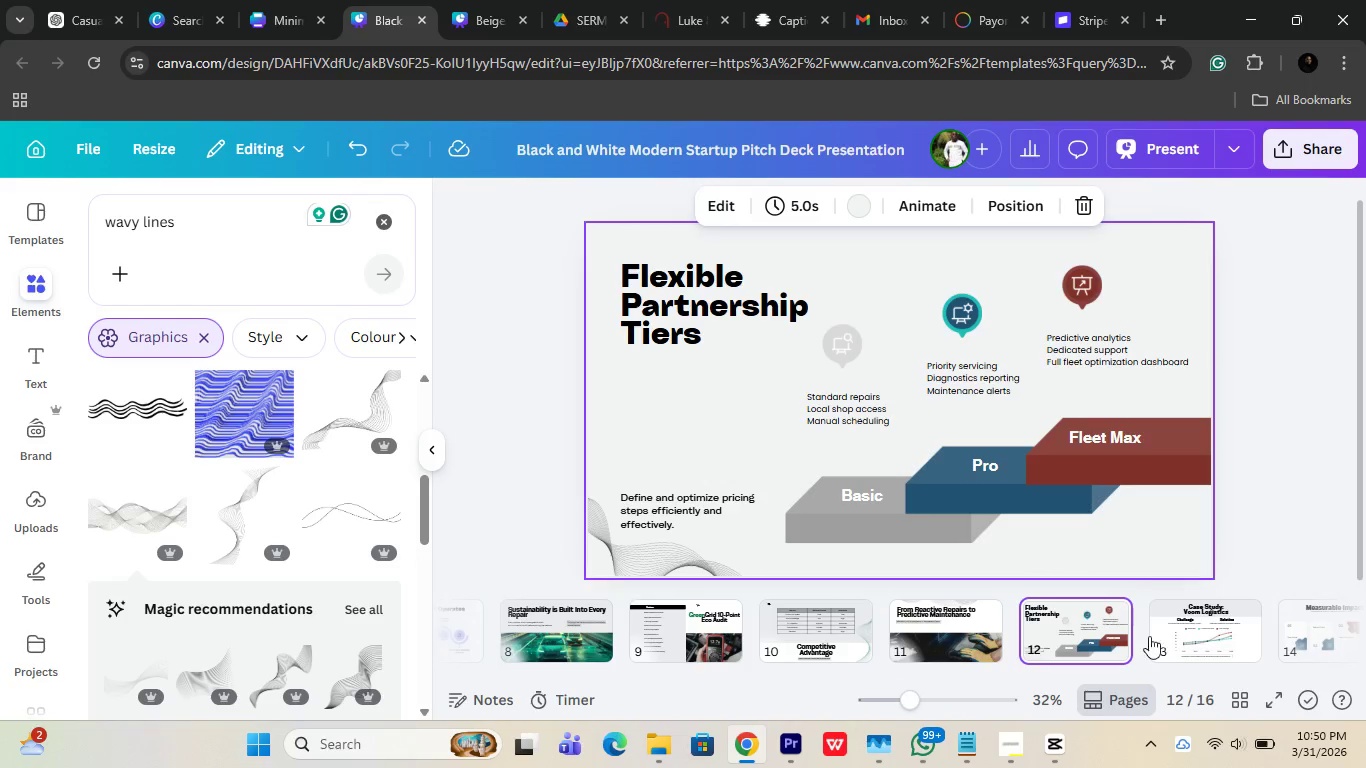 
left_click([1164, 436])
 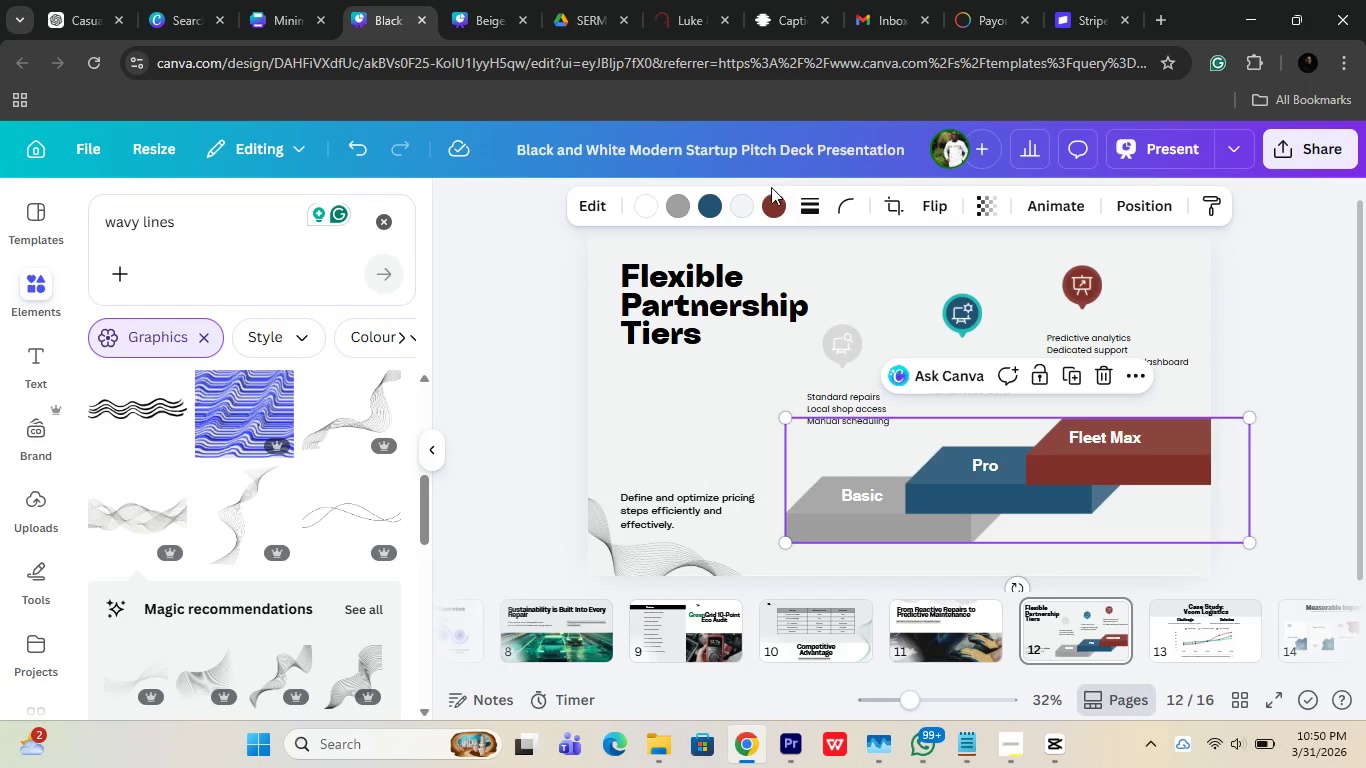 
left_click([771, 205])
 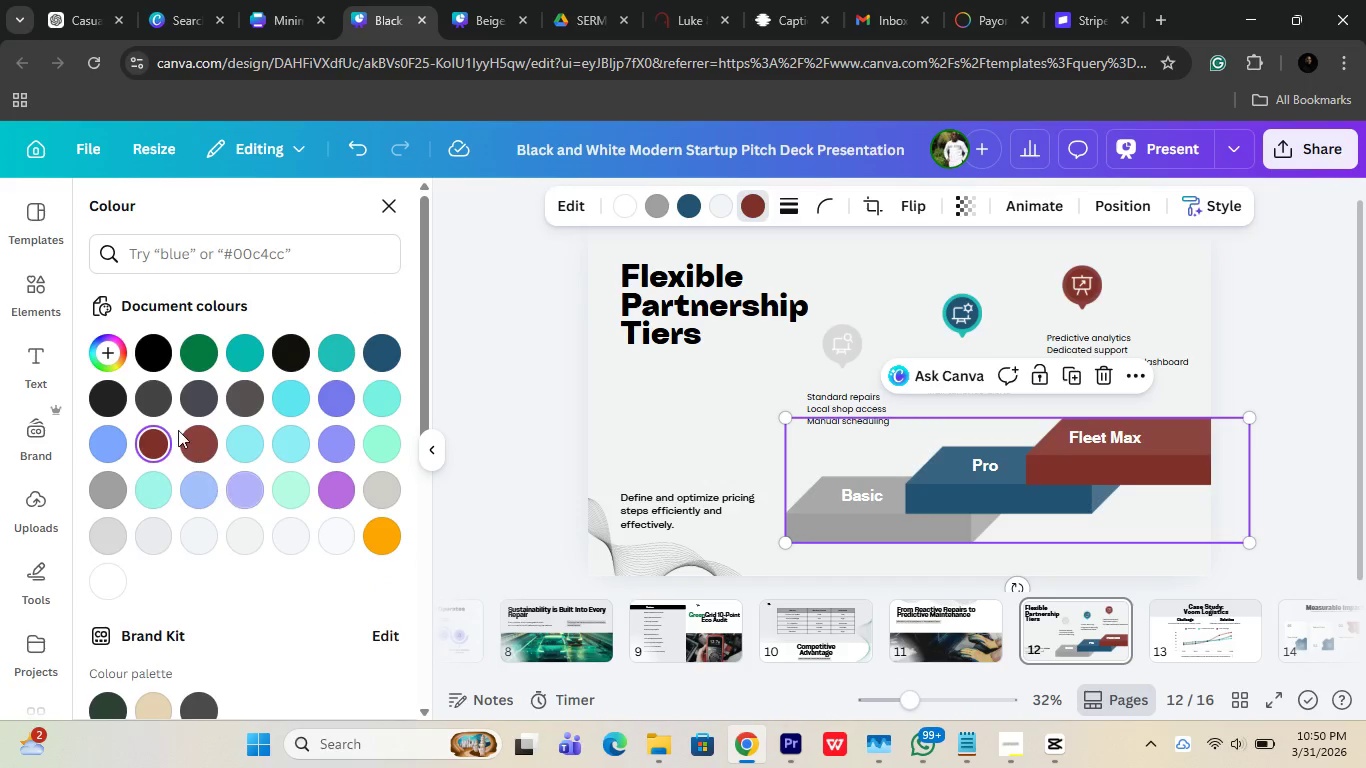 
left_click([201, 348])
 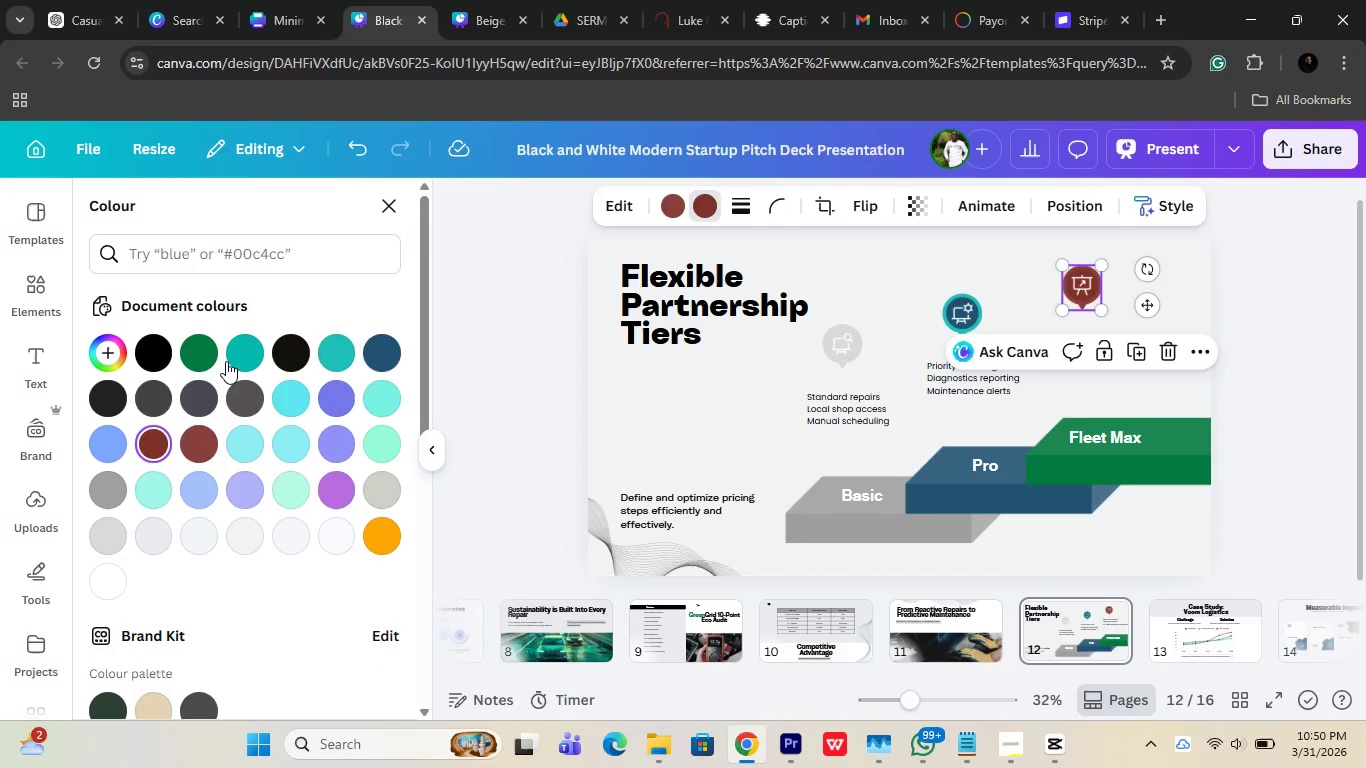 
wait(5.83)
 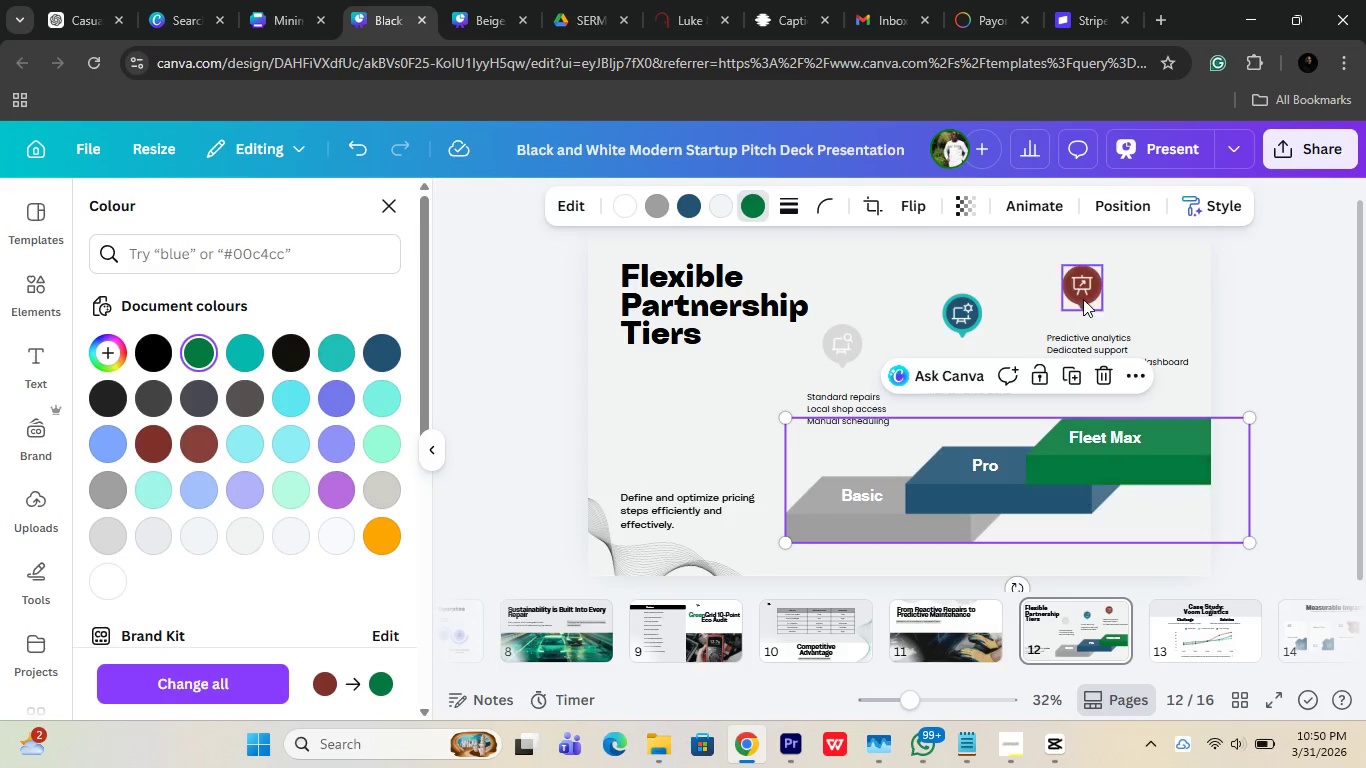 
left_click([209, 356])
 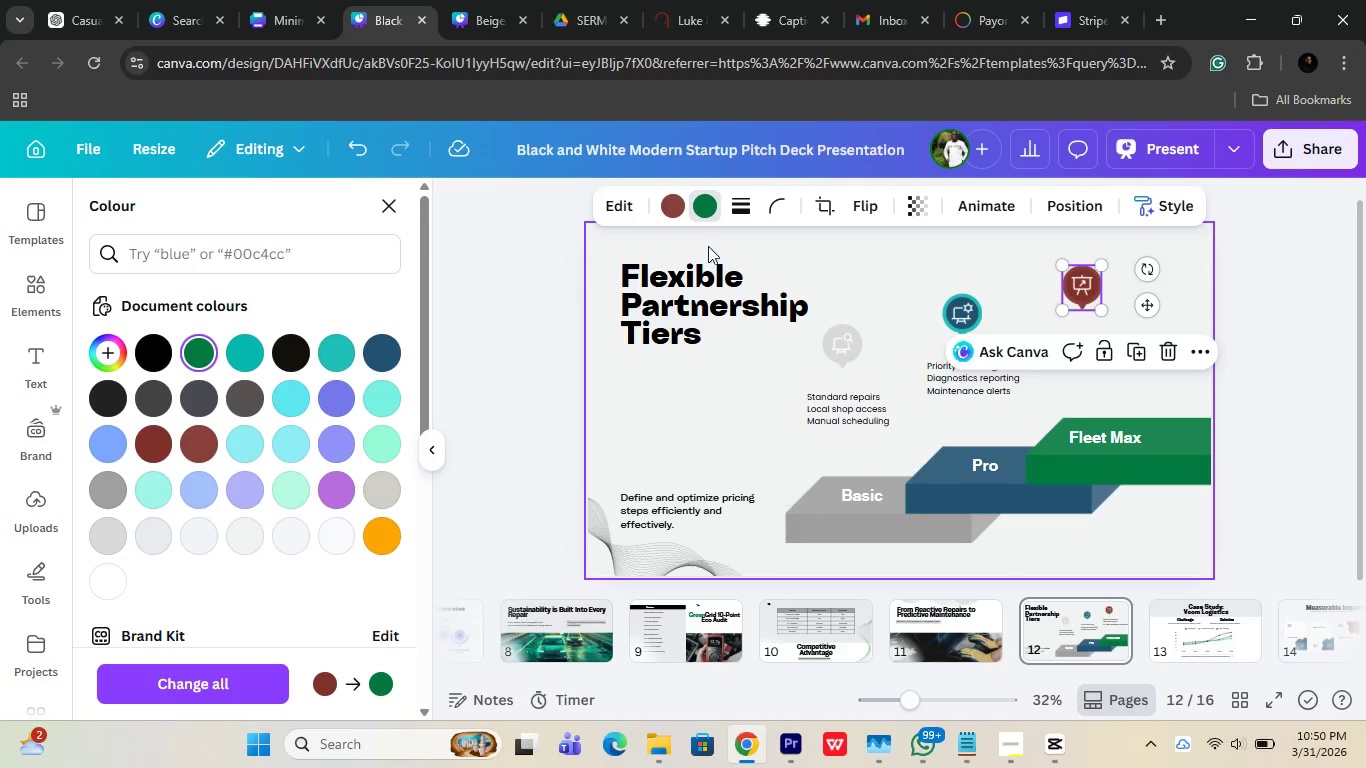 
left_click([666, 212])
 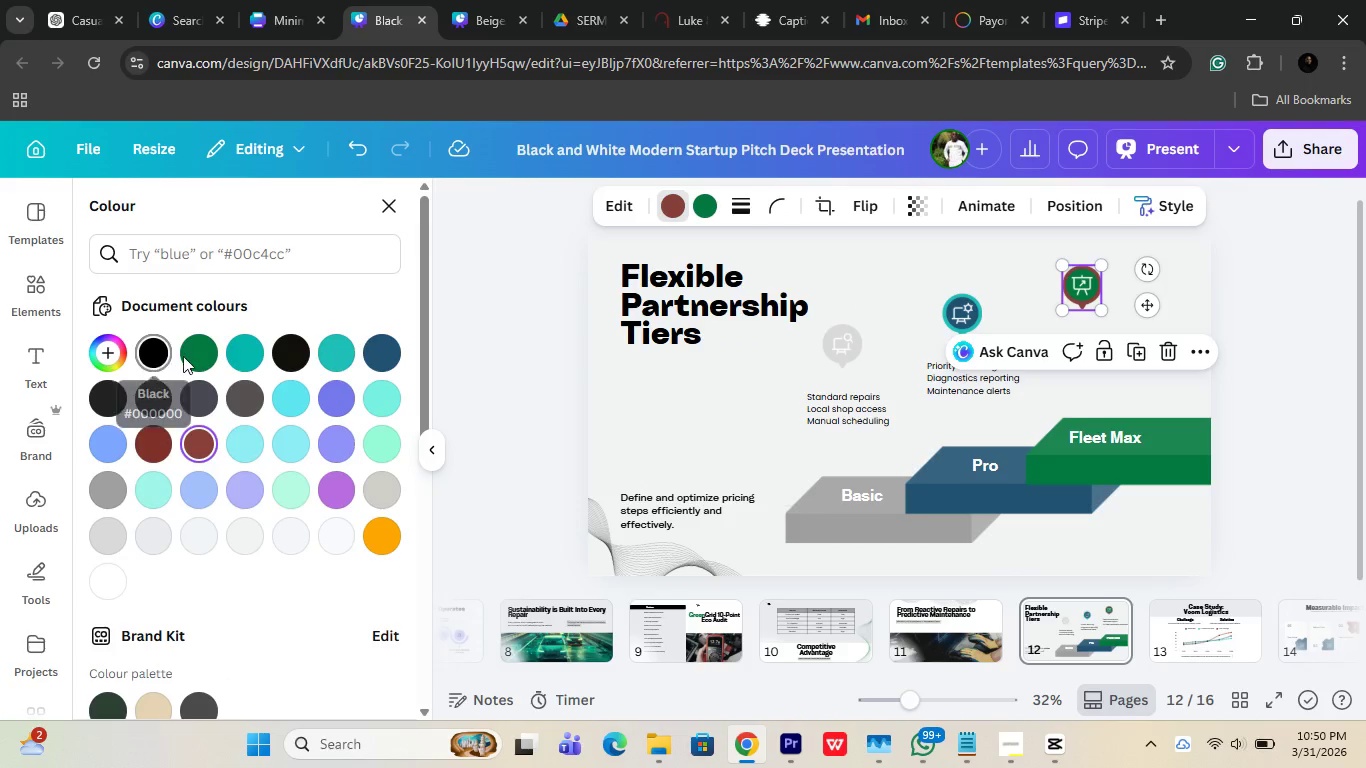 
left_click([194, 355])
 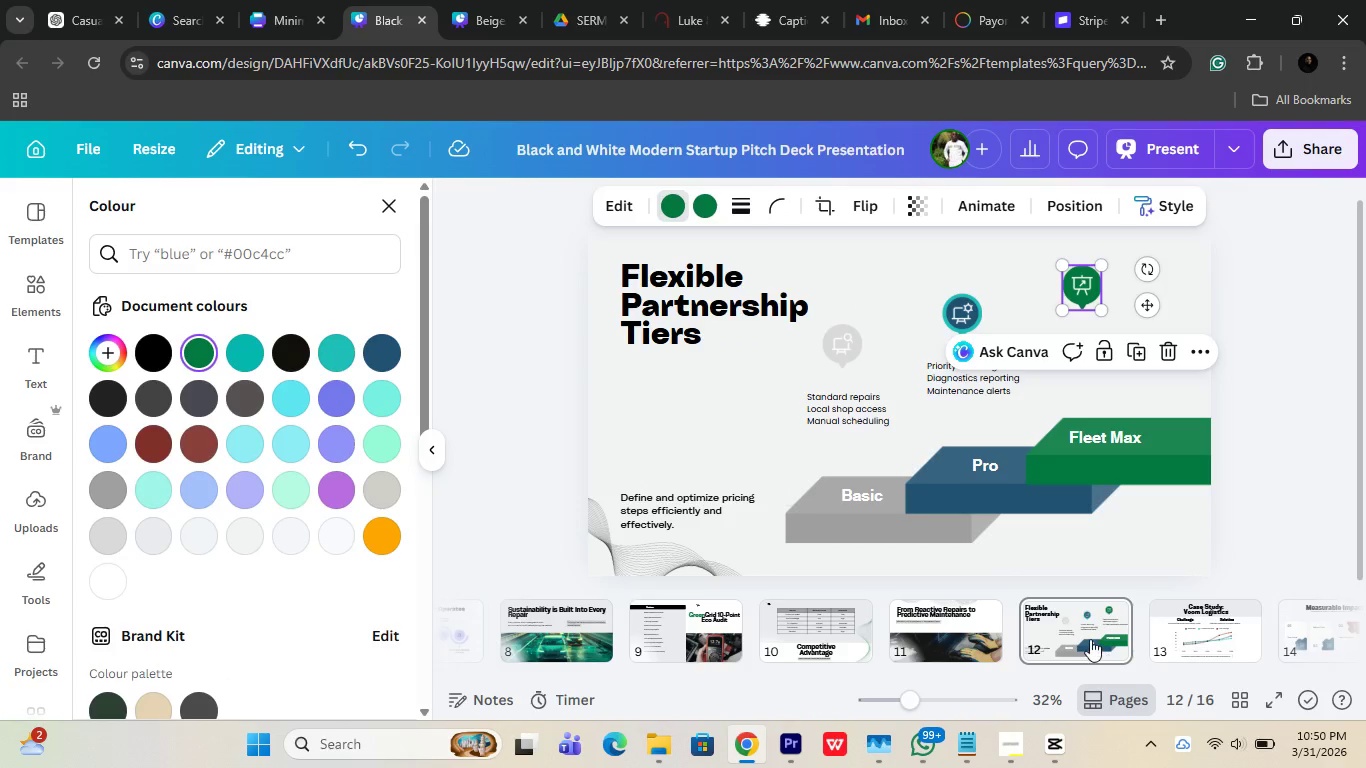 
scroll: coordinate [1090, 639], scroll_direction: down, amount: 1.0
 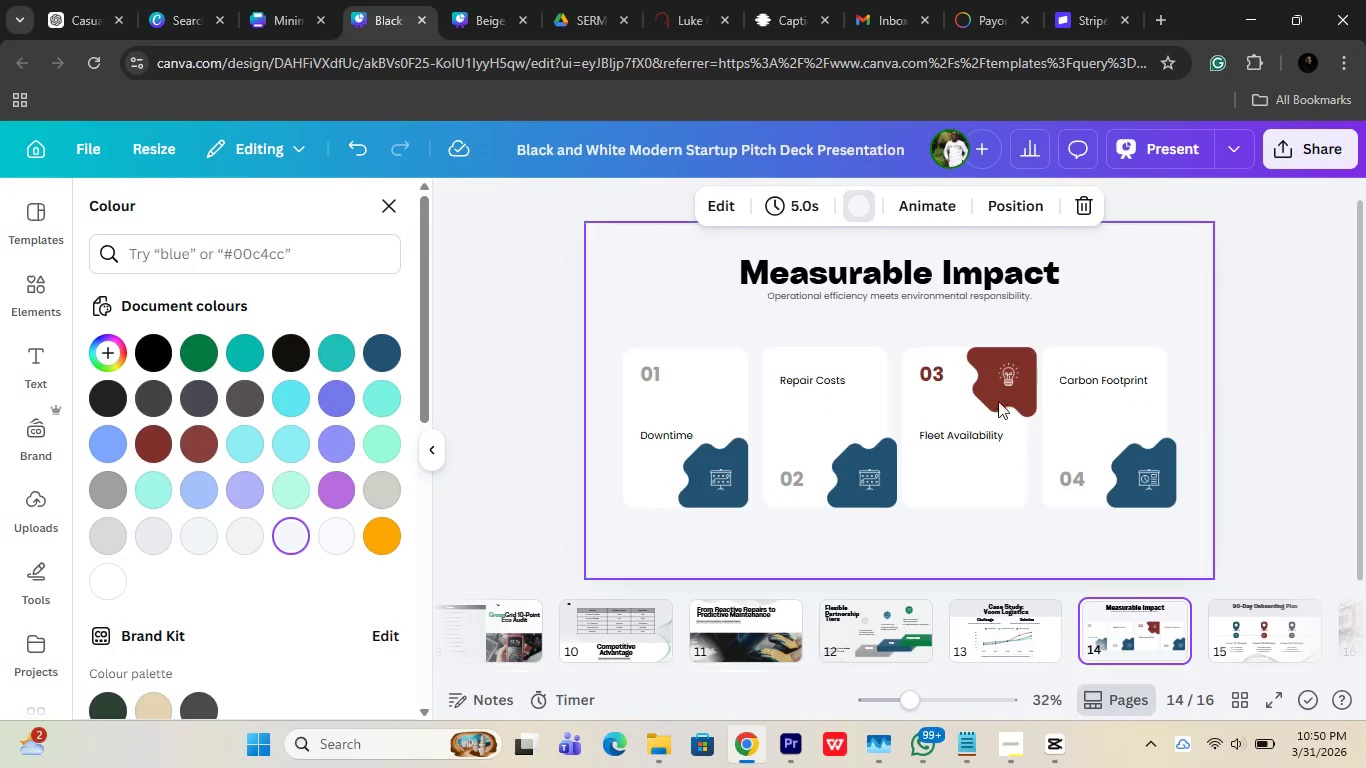 
left_click([1021, 399])
 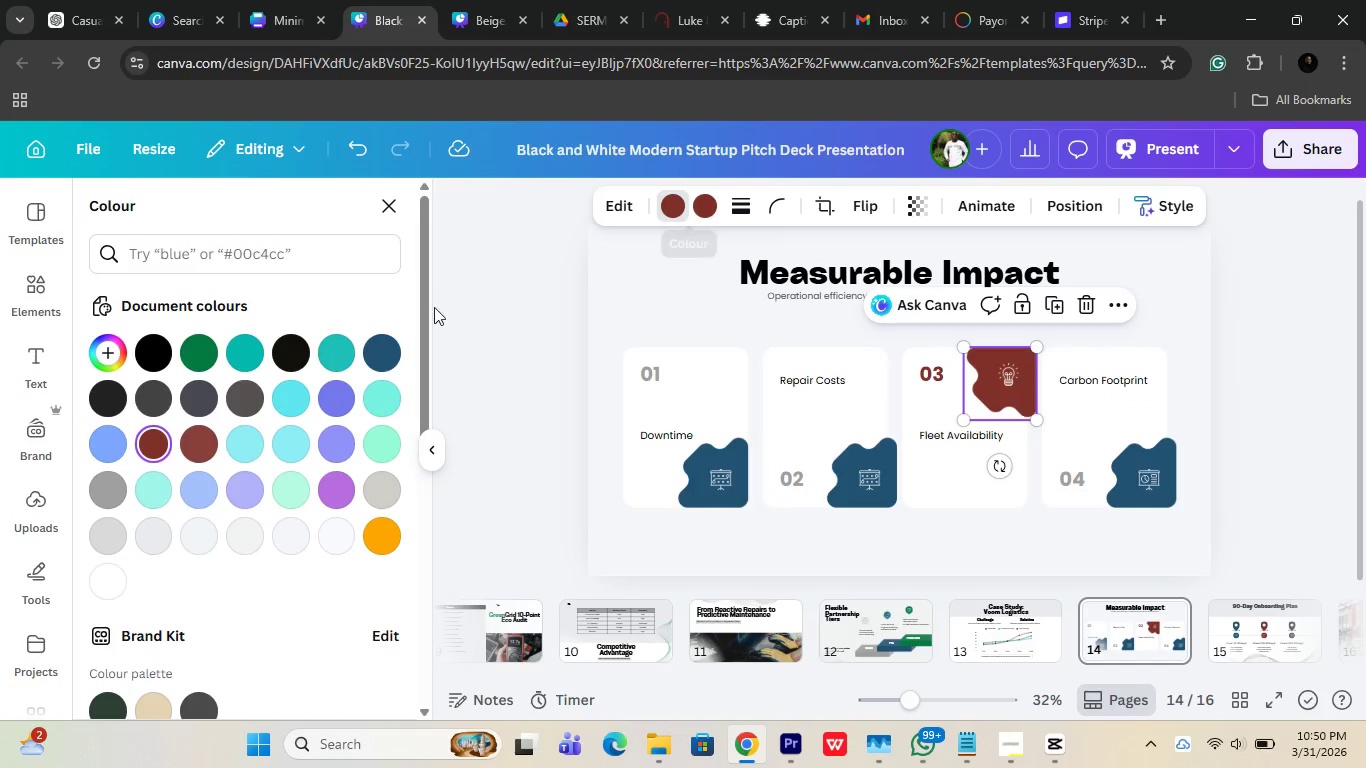 
left_click([189, 355])
 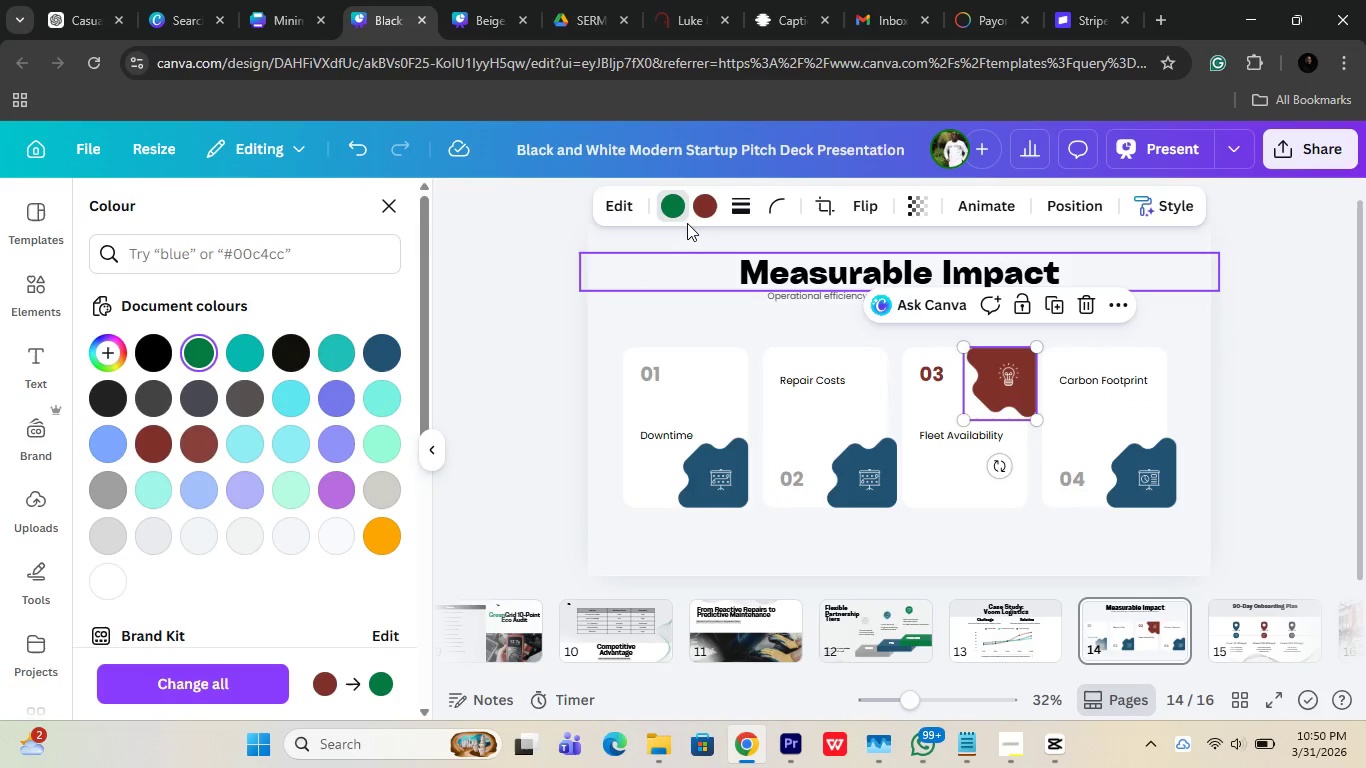 
left_click([698, 212])
 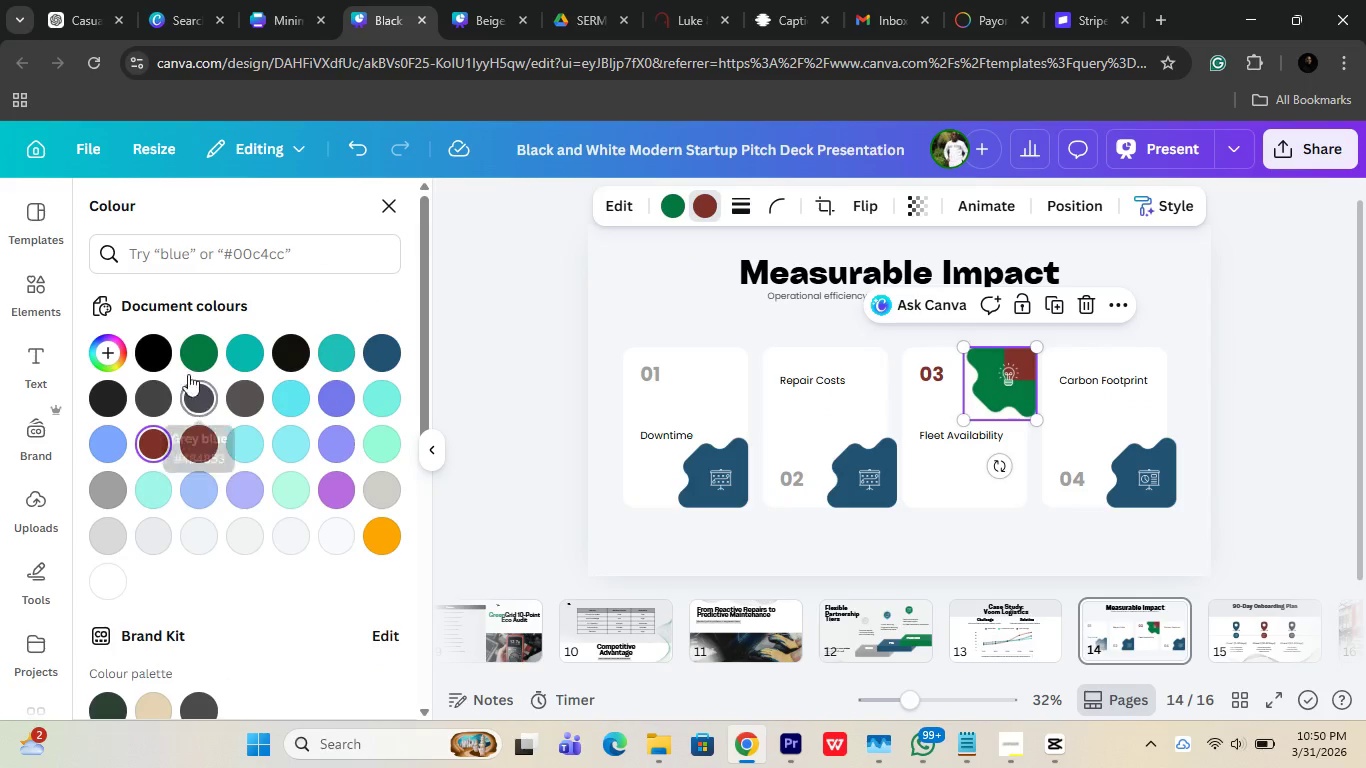 
left_click([196, 353])
 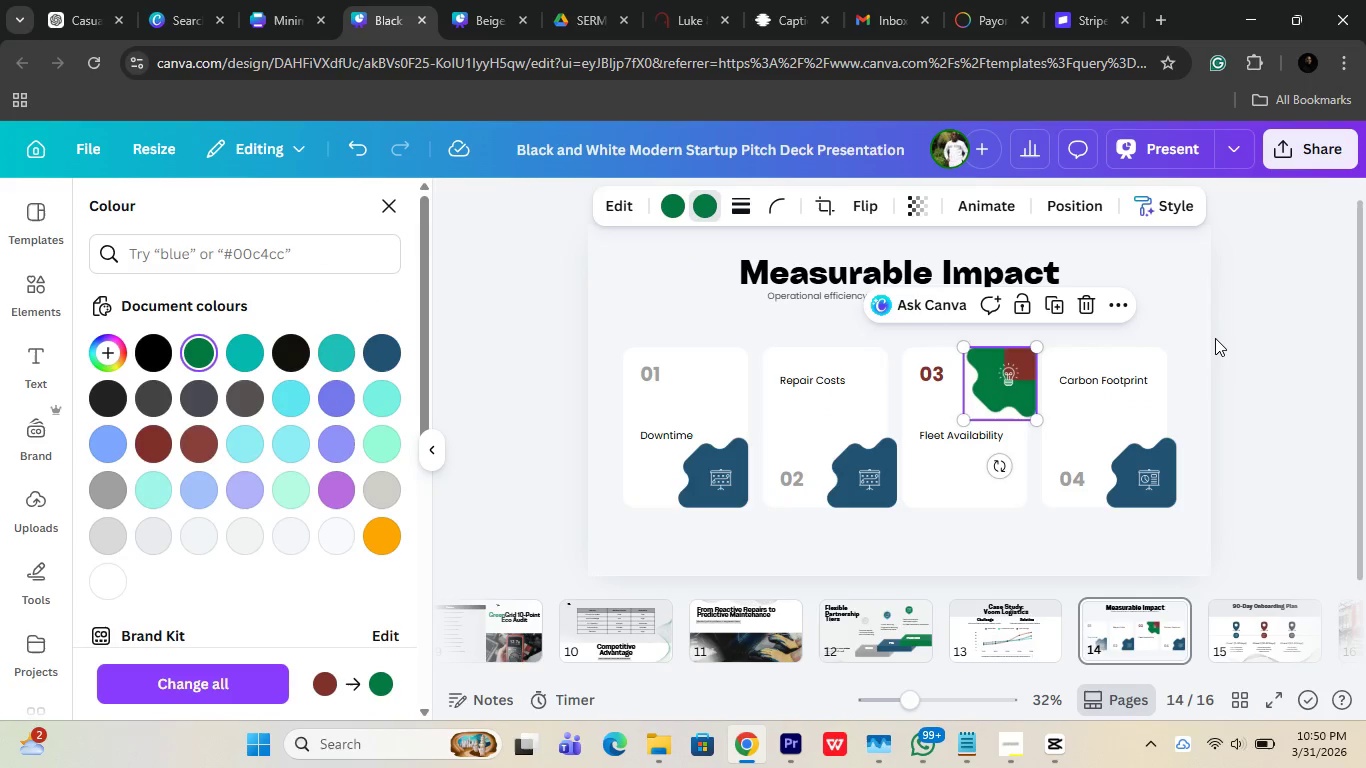 
left_click([1215, 338])
 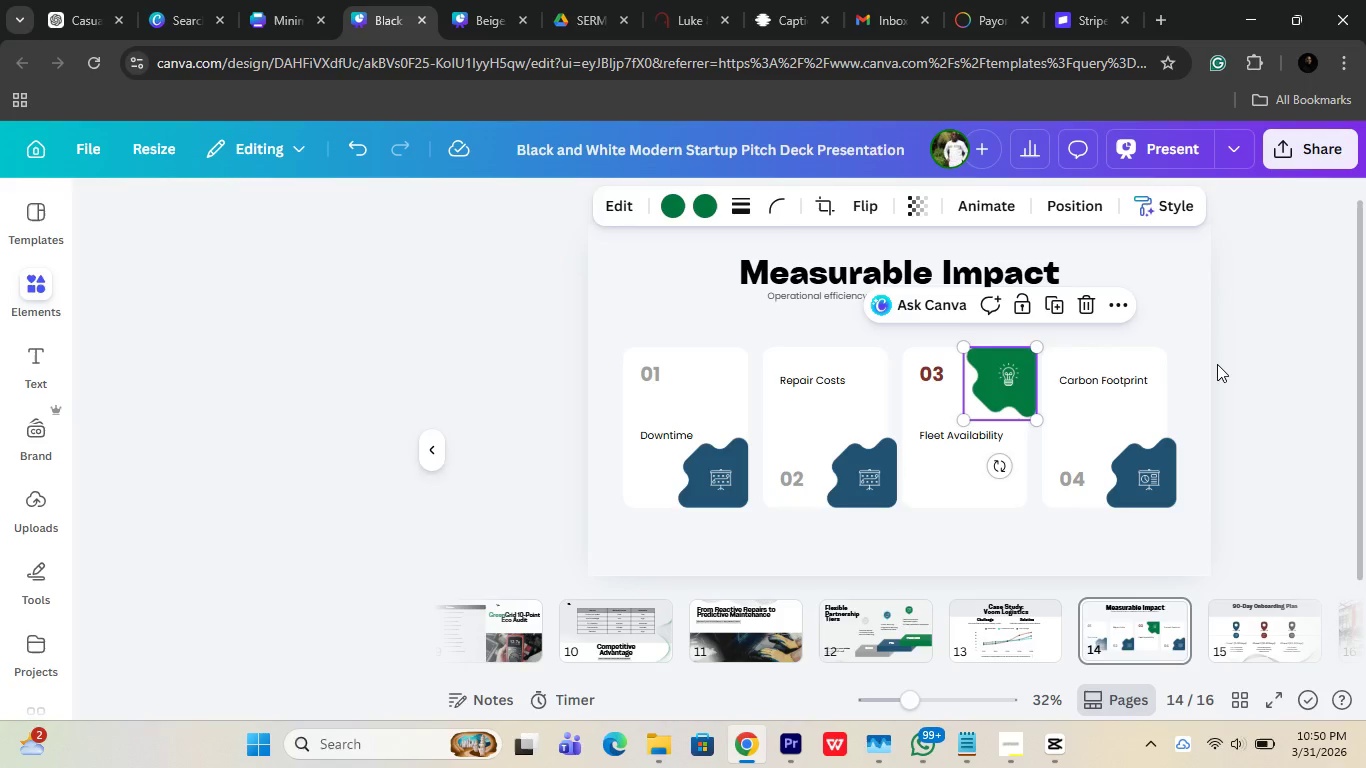 
left_click([1217, 364])
 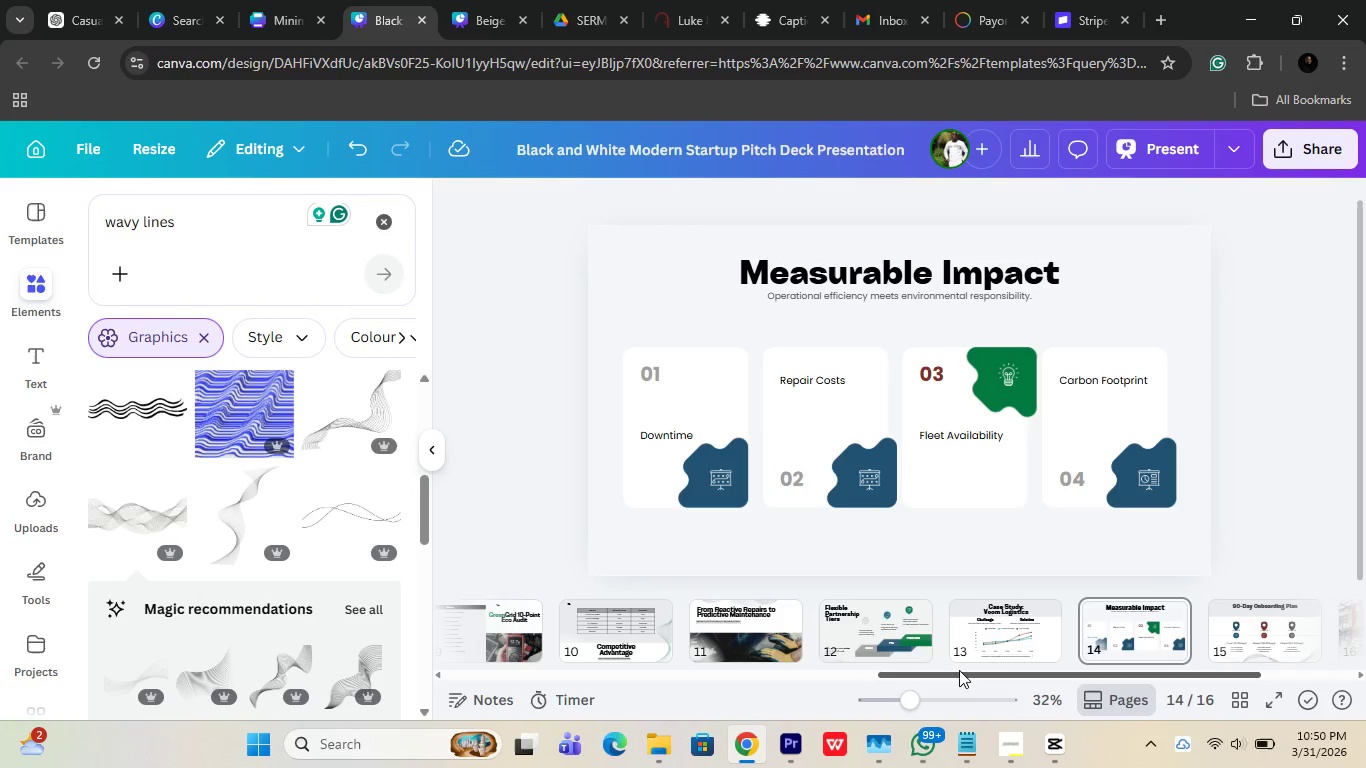 
left_click_drag(start_coordinate=[958, 670], to_coordinate=[1056, 672])
 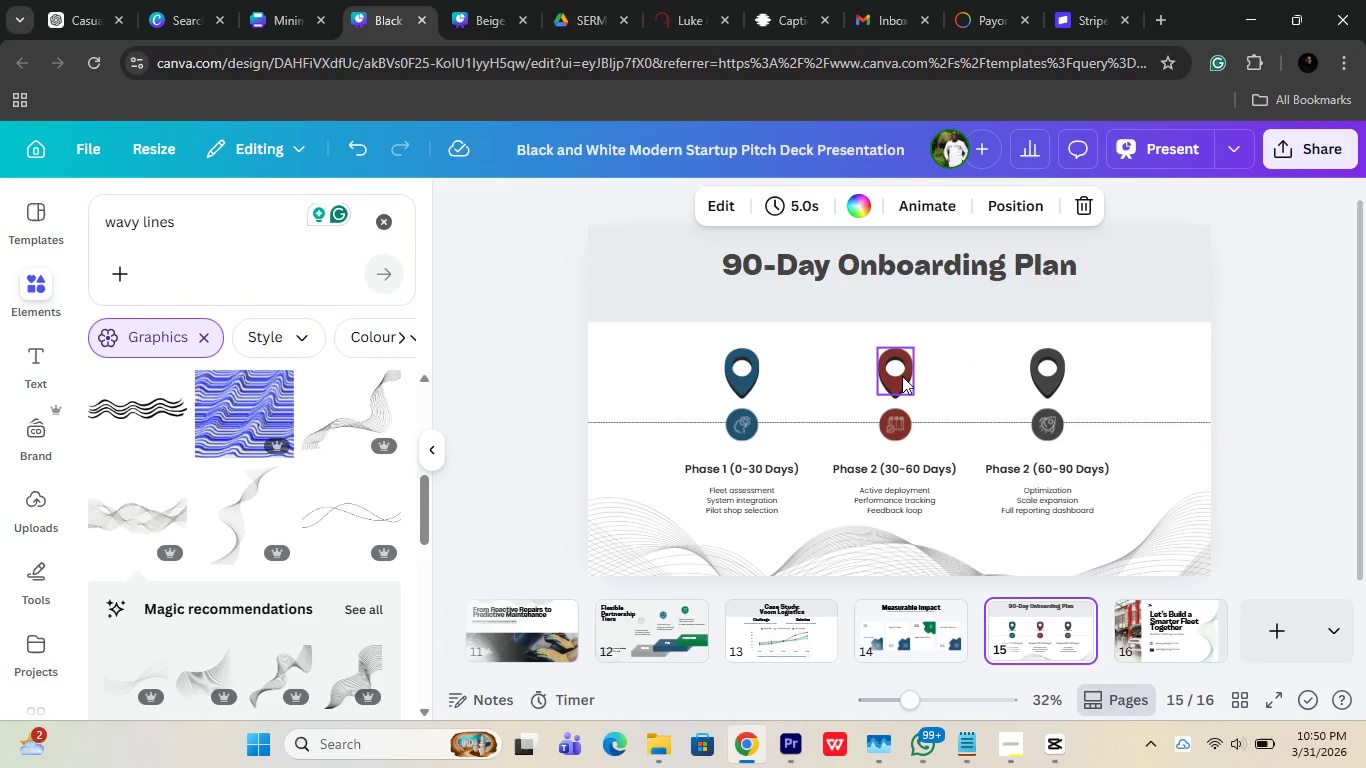 
left_click([896, 381])
 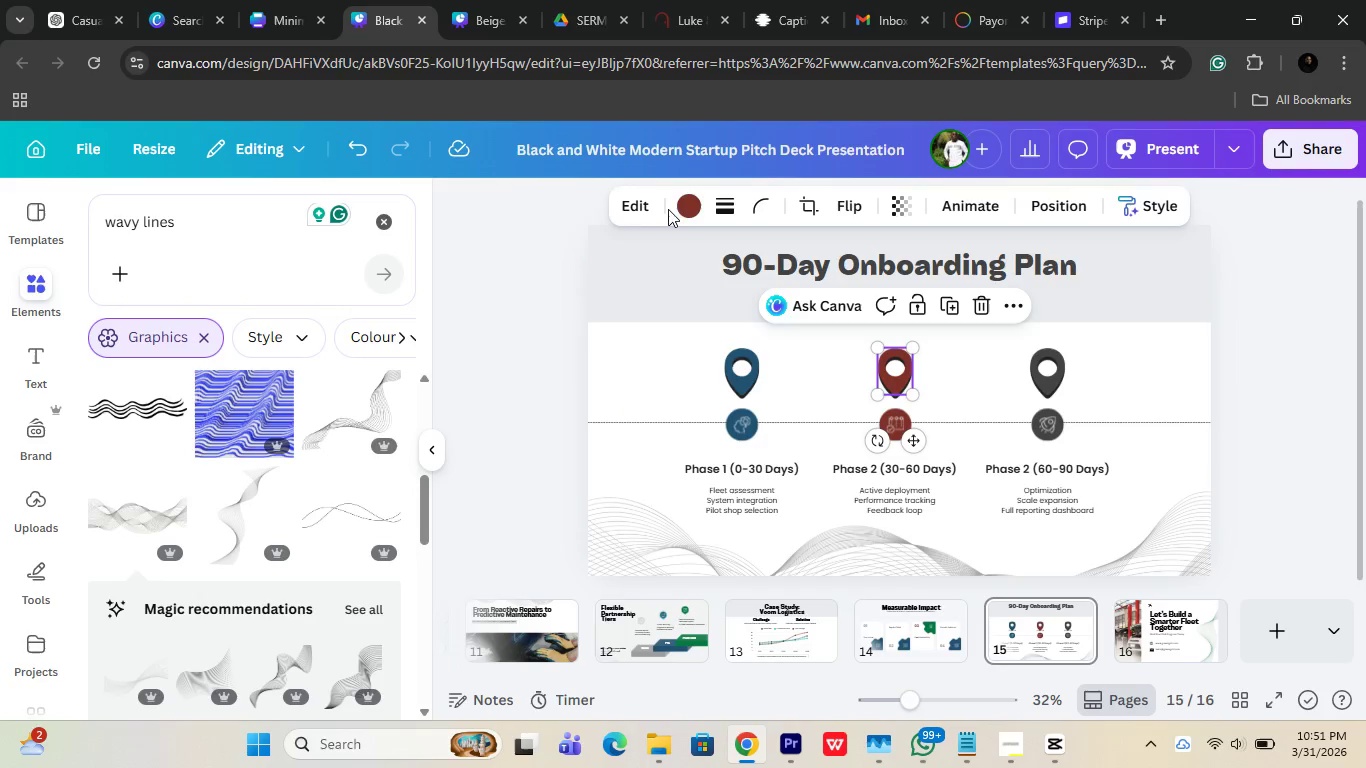 
left_click([675, 208])
 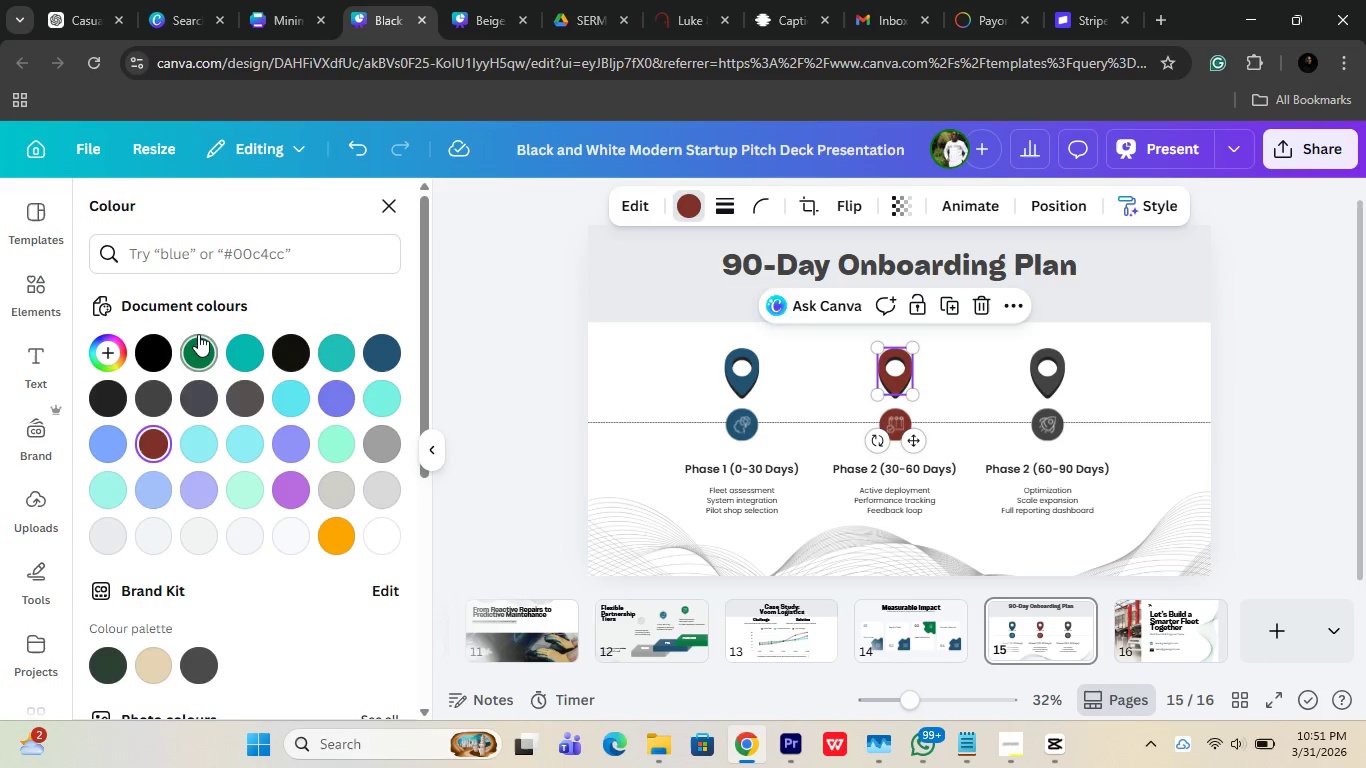 
left_click([199, 337])
 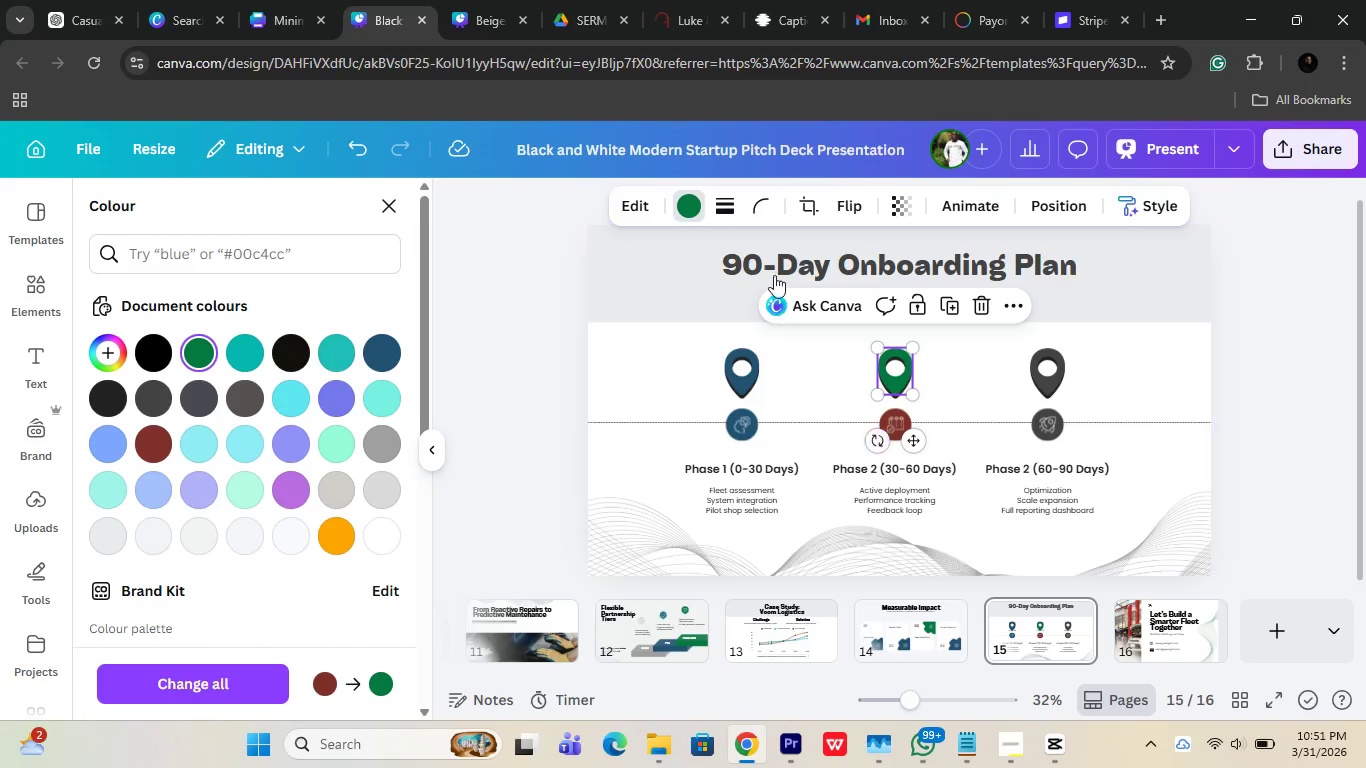 
left_click([899, 434])
 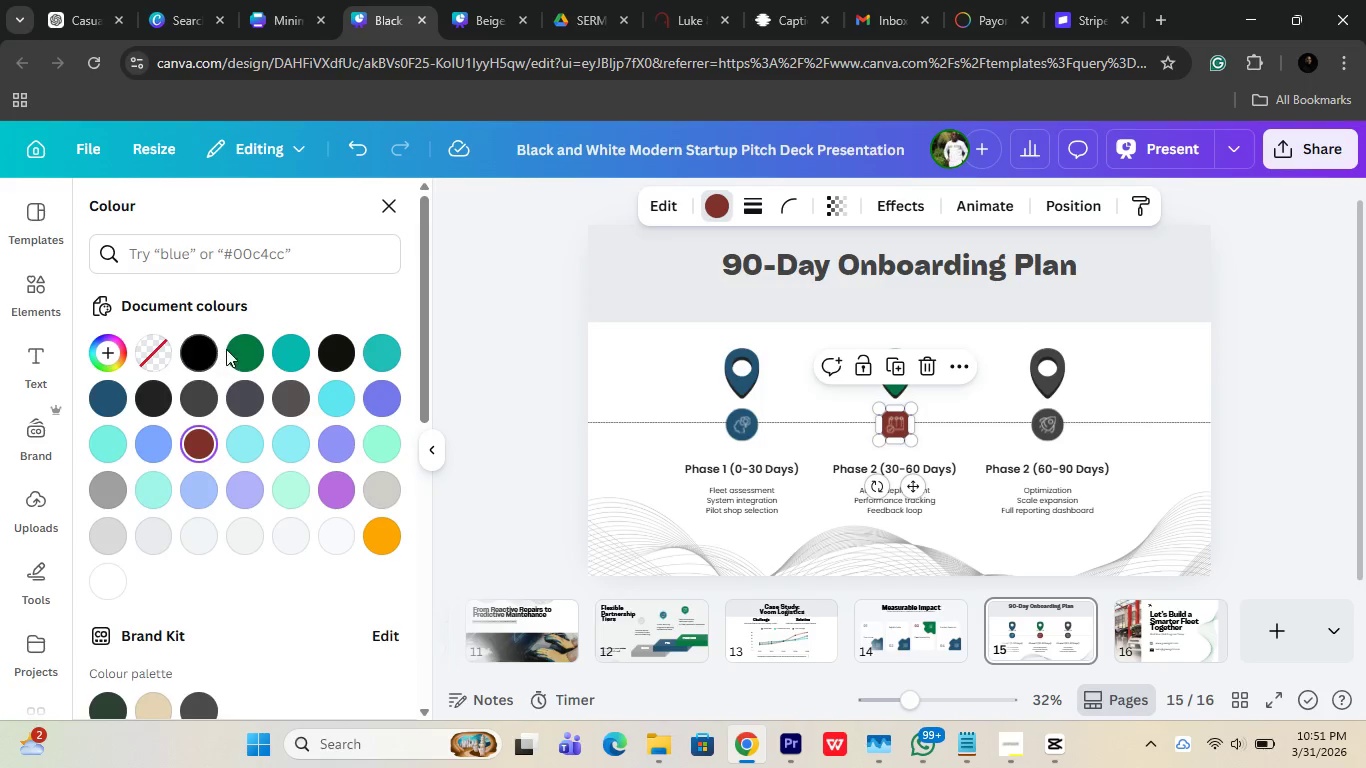 
left_click([245, 356])
 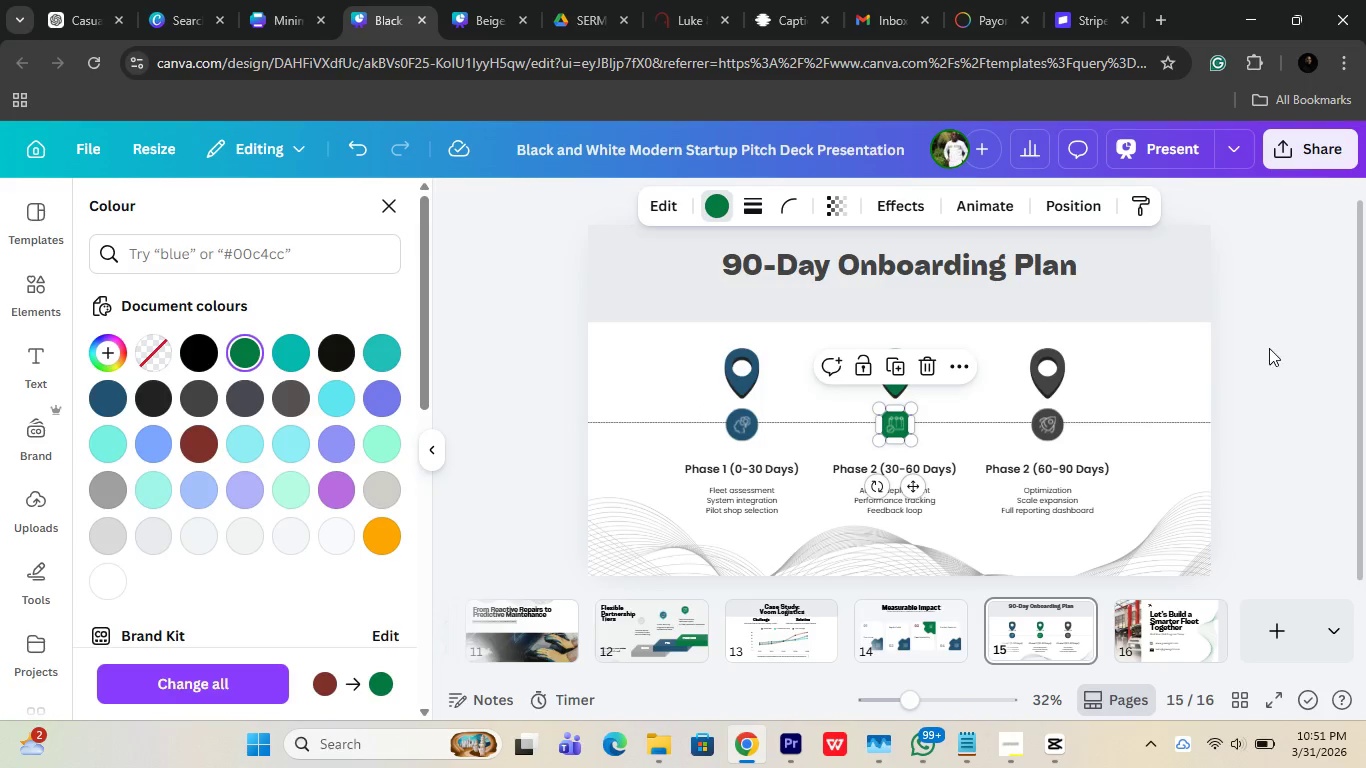 
double_click([1268, 348])
 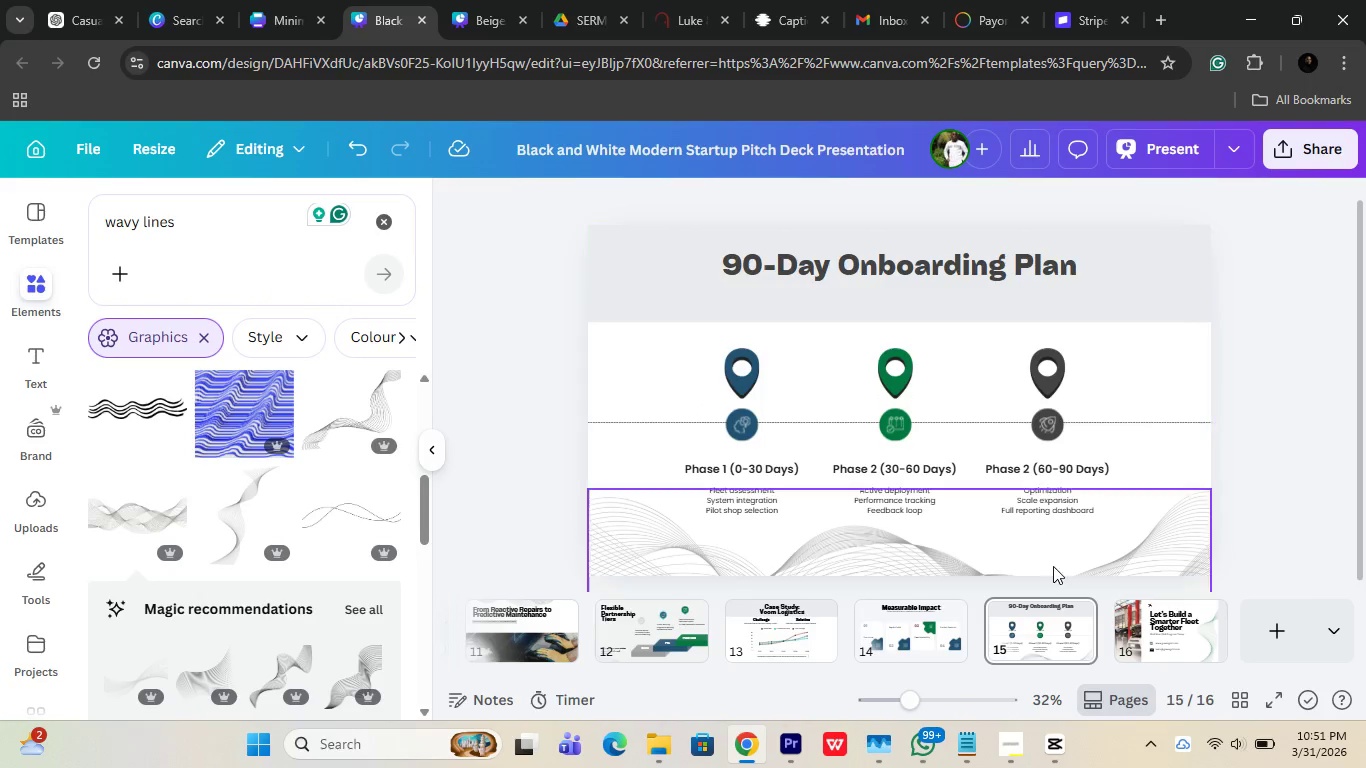 
mouse_move([986, 664])
 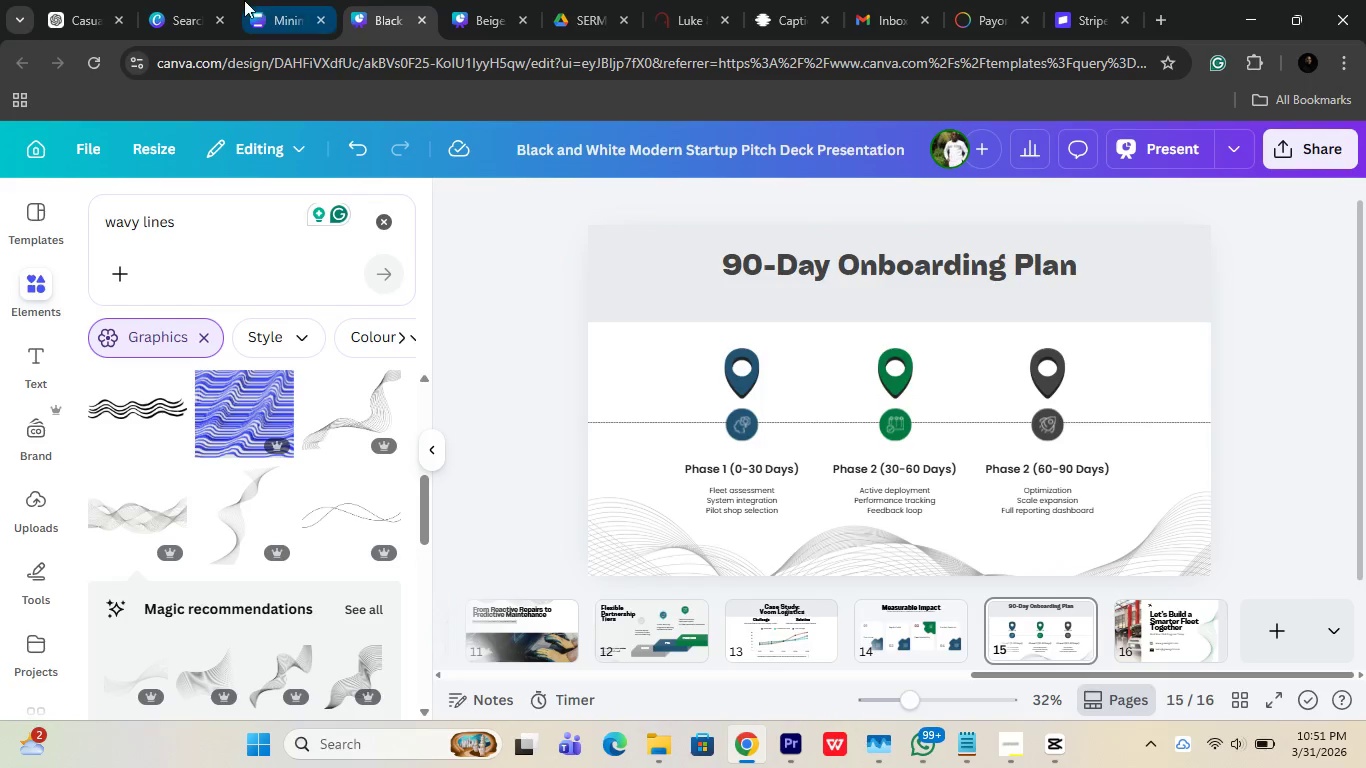 
left_click([240, 0])
 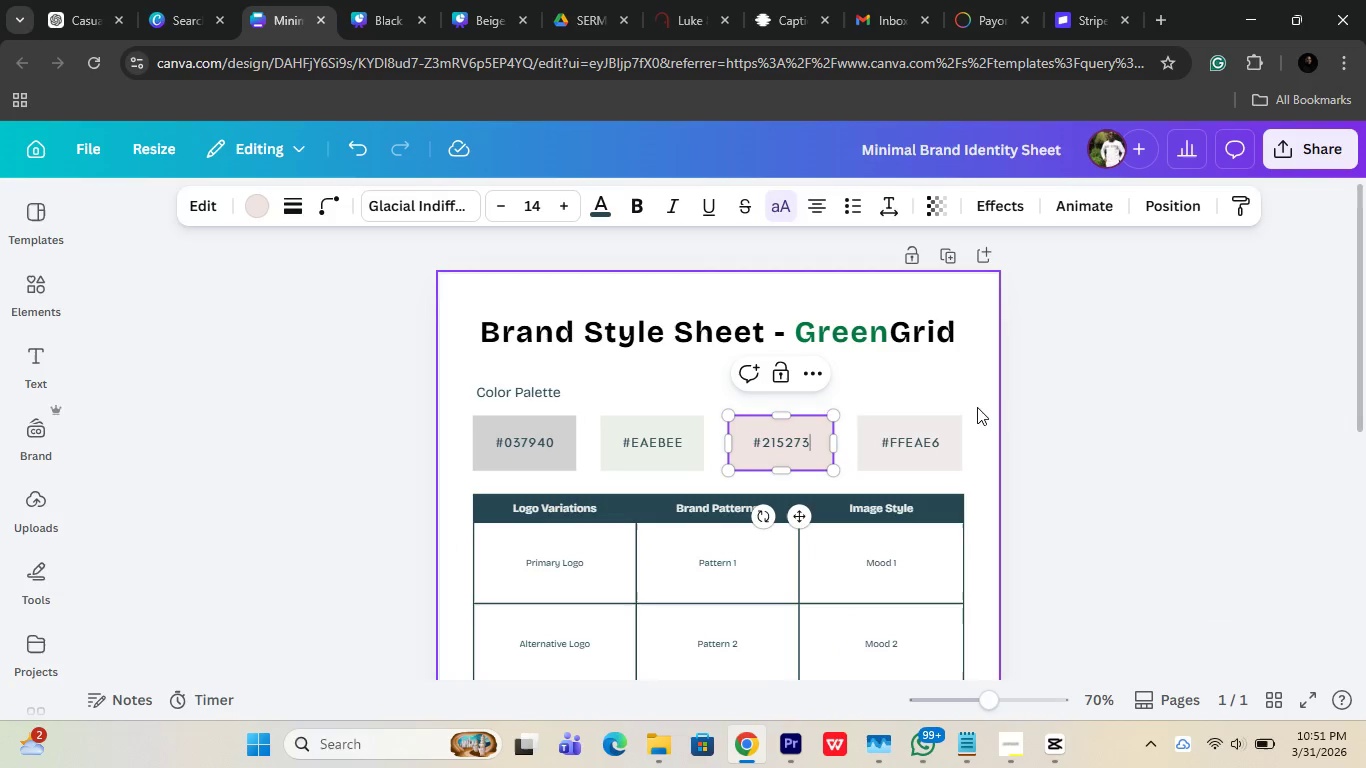 
left_click_drag(start_coordinate=[978, 408], to_coordinate=[909, 454])
 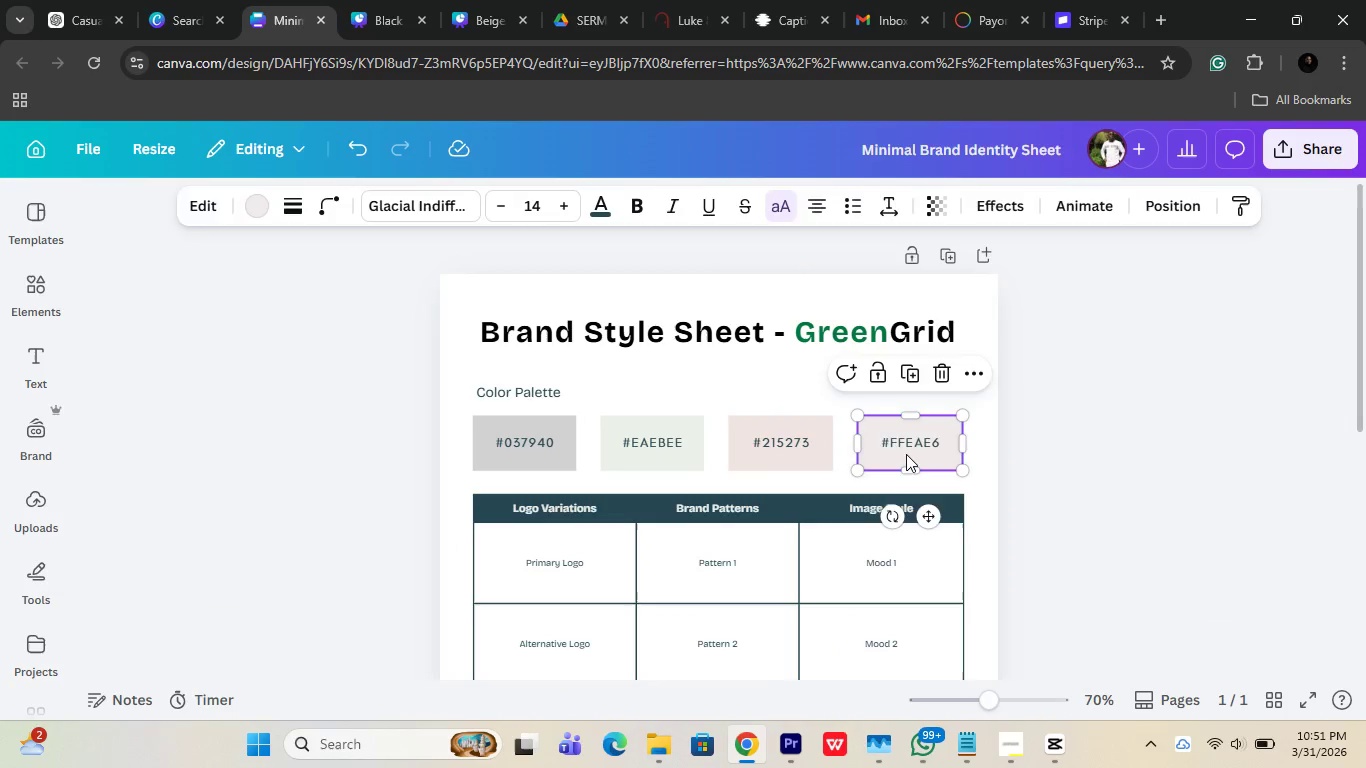 
key(Delete)
 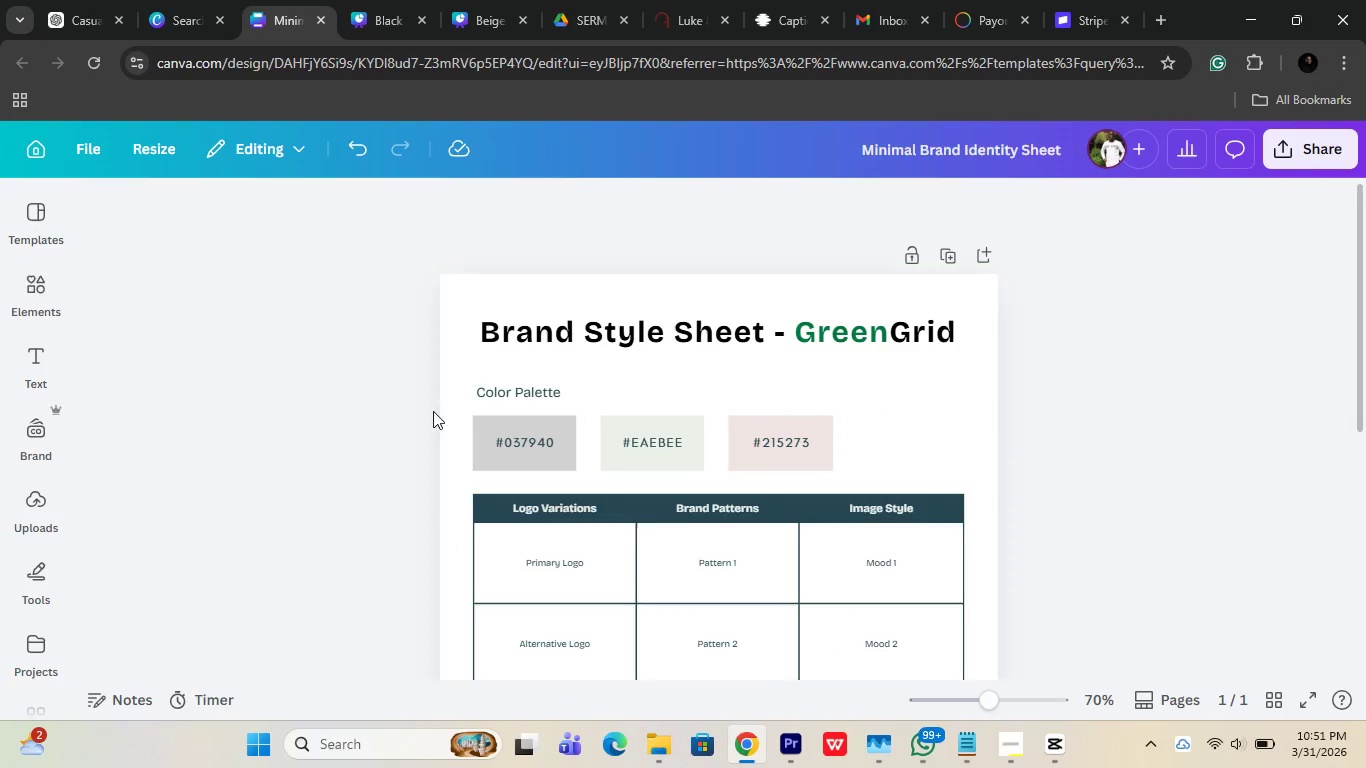 
left_click_drag(start_coordinate=[431, 414], to_coordinate=[699, 433])
 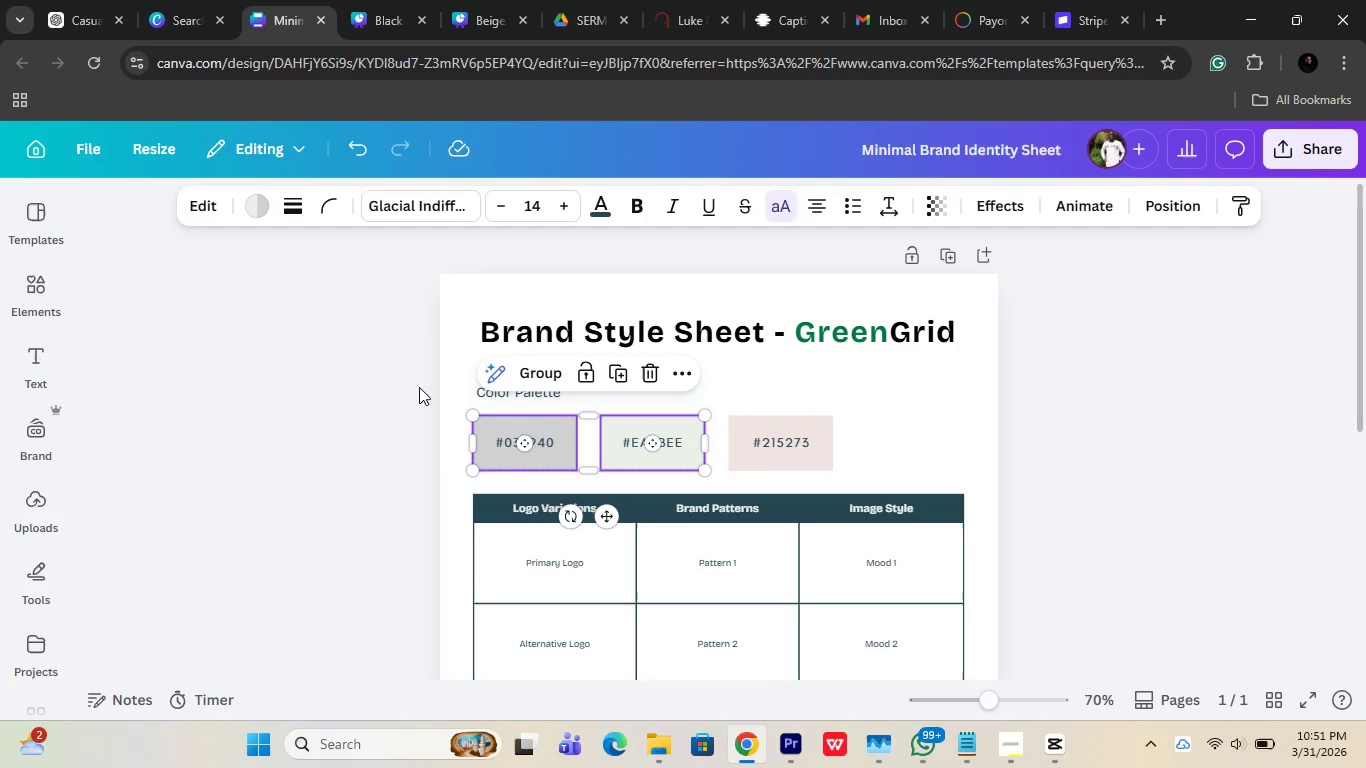 
left_click_drag(start_coordinate=[419, 387], to_coordinate=[798, 459])
 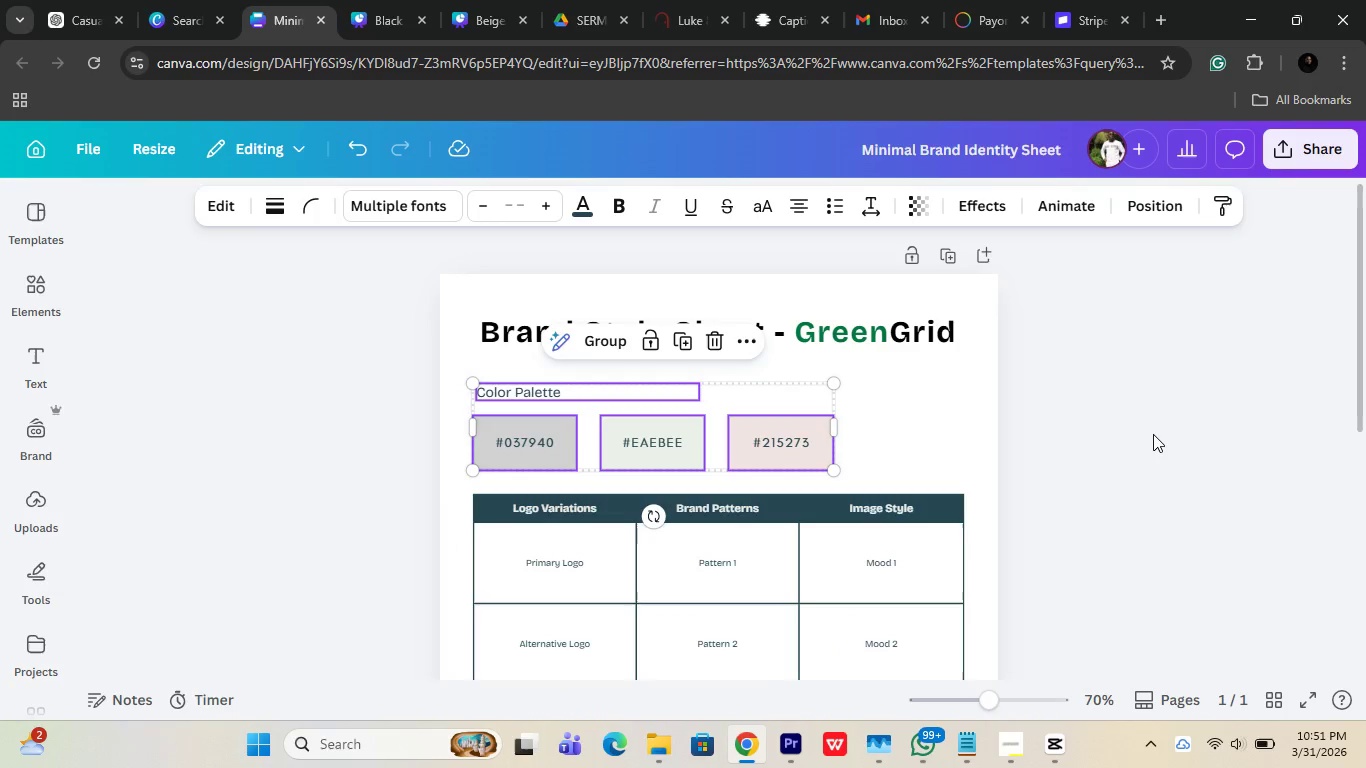 
left_click([1154, 433])
 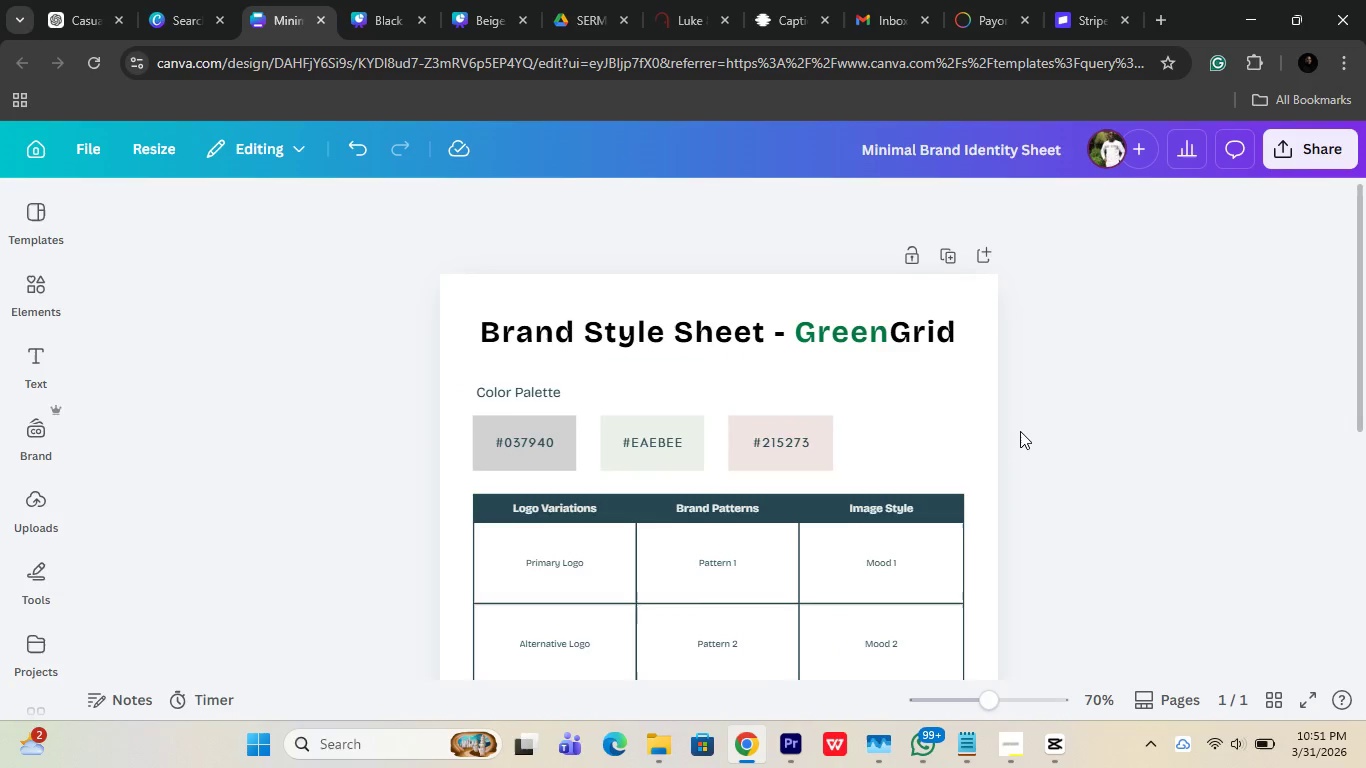 
scroll: coordinate [1020, 431], scroll_direction: down, amount: 1.0
 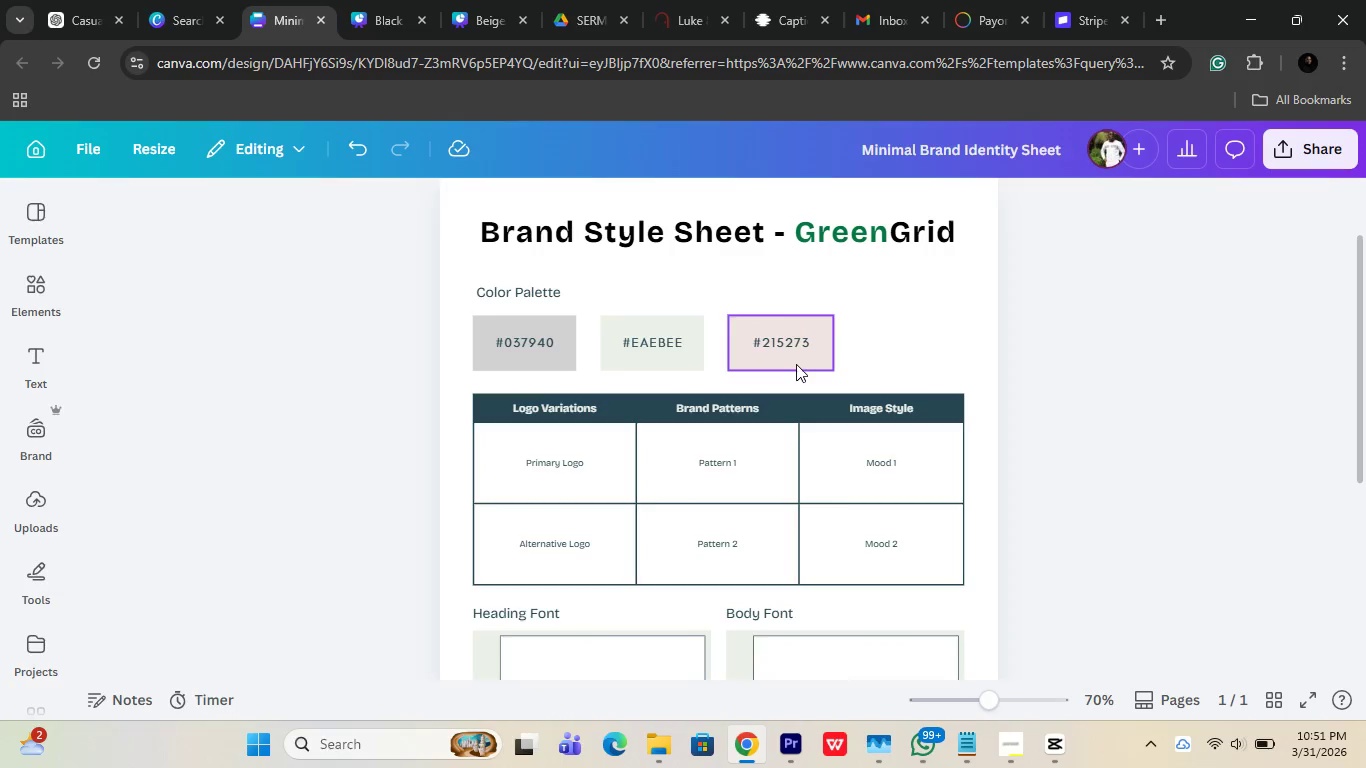 
left_click([796, 364])
 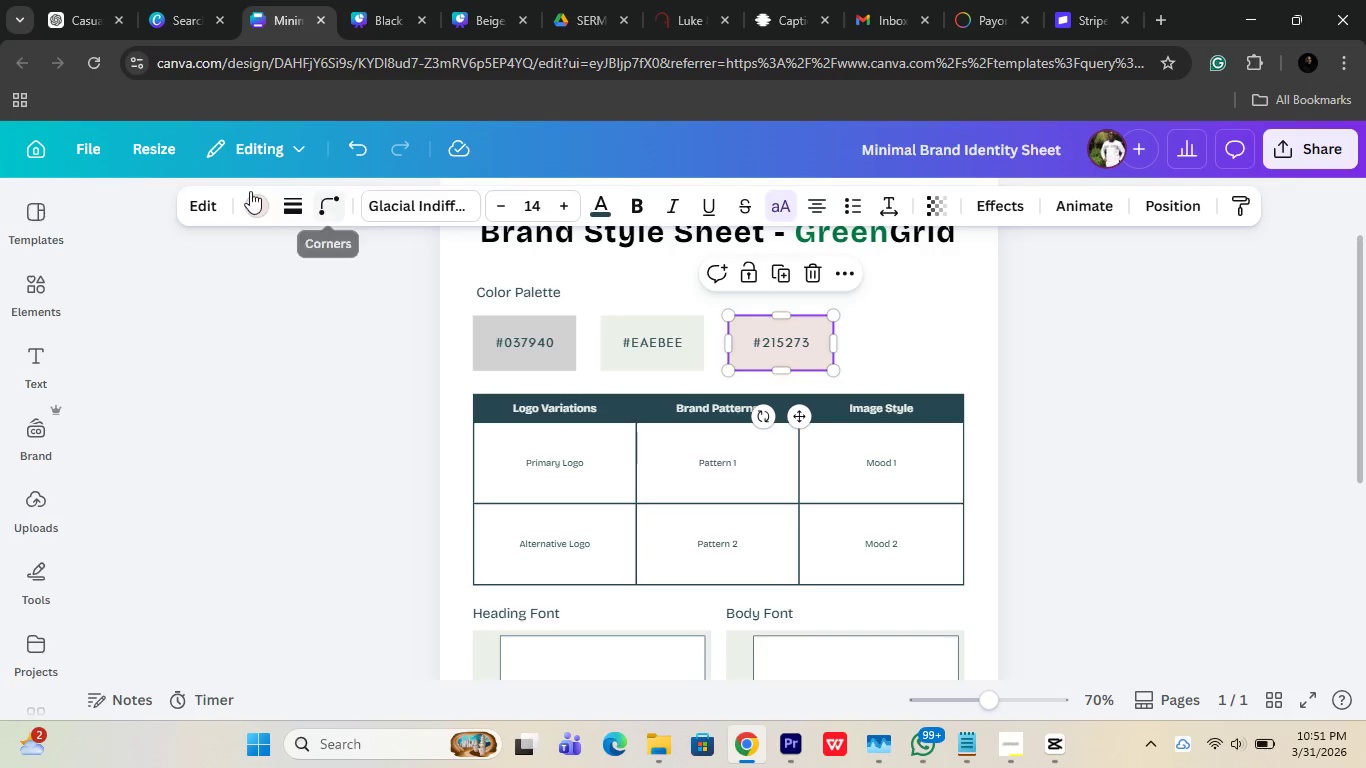 
left_click([249, 197])
 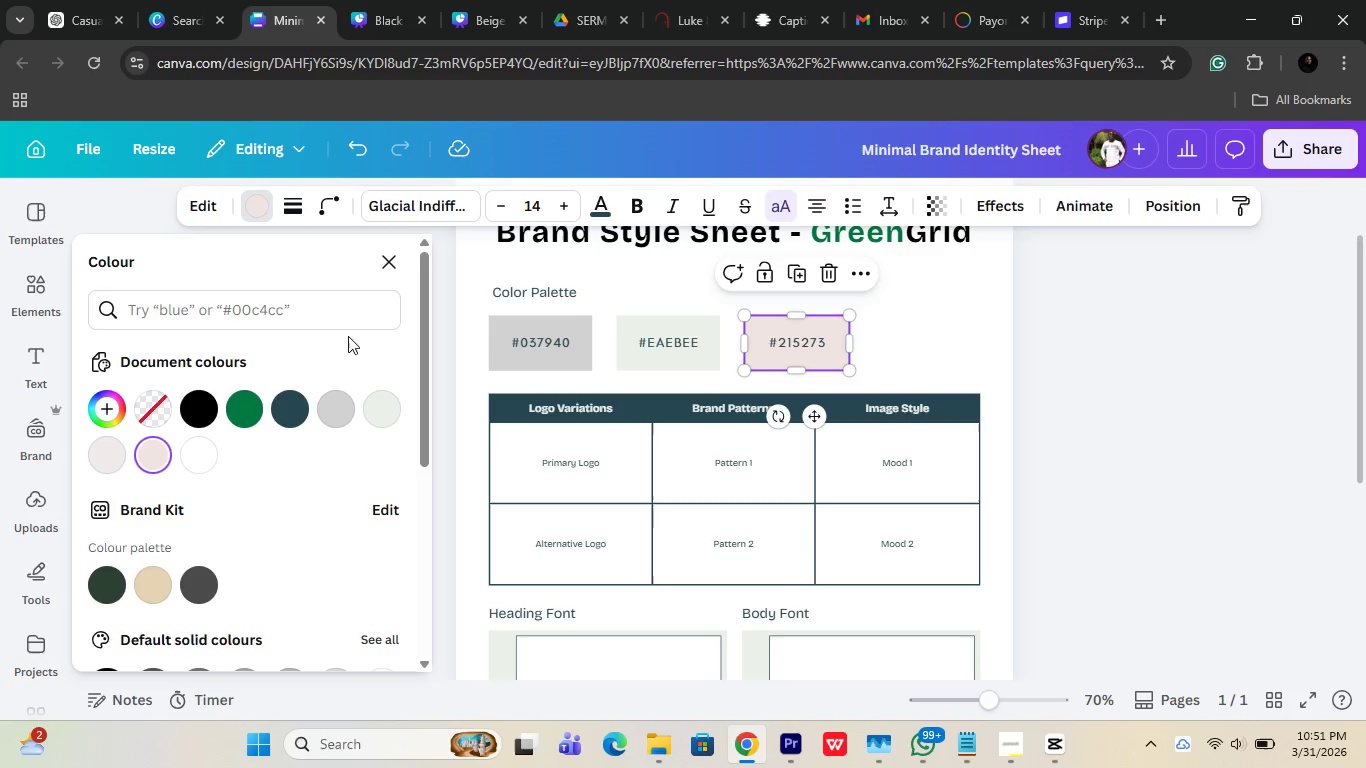 
mouse_move([239, 408])
 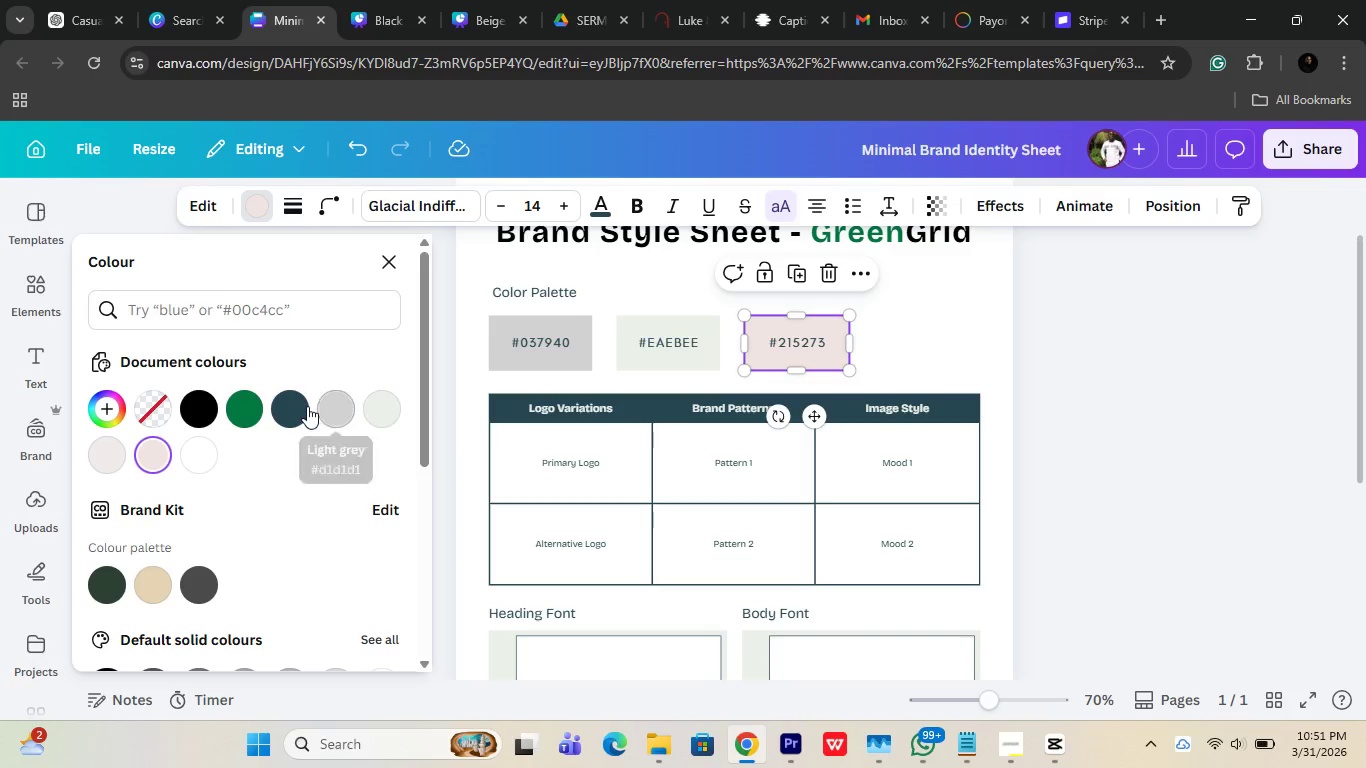 
mouse_move([270, 397])
 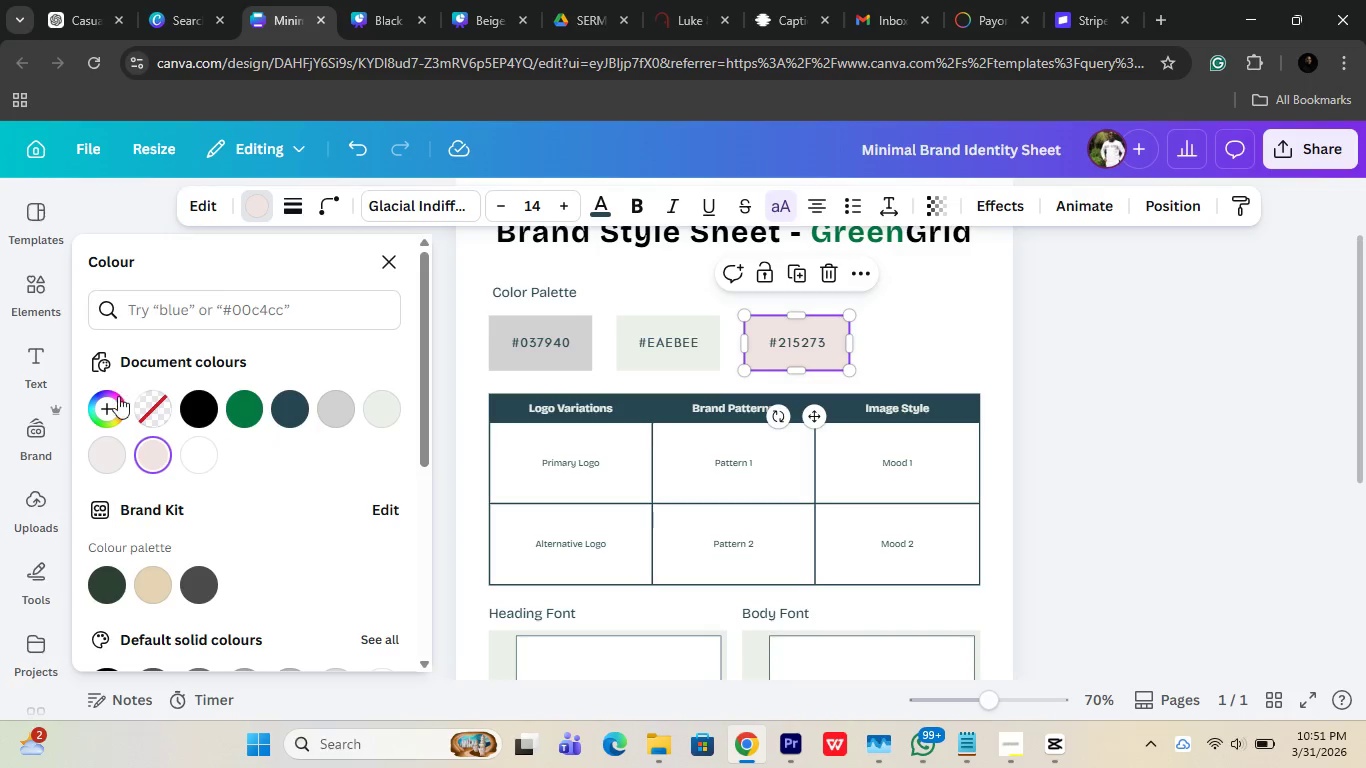 
left_click([118, 396])
 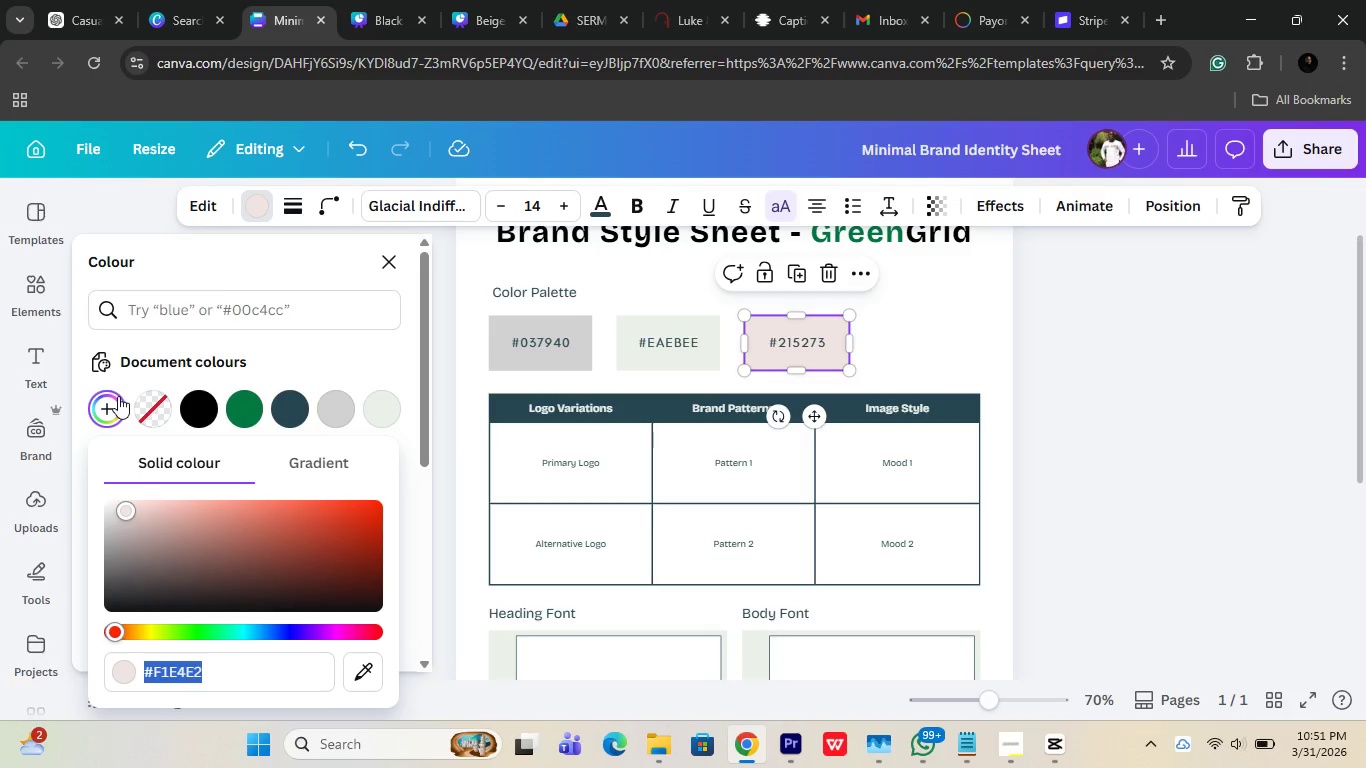 
key(Meta+V)
 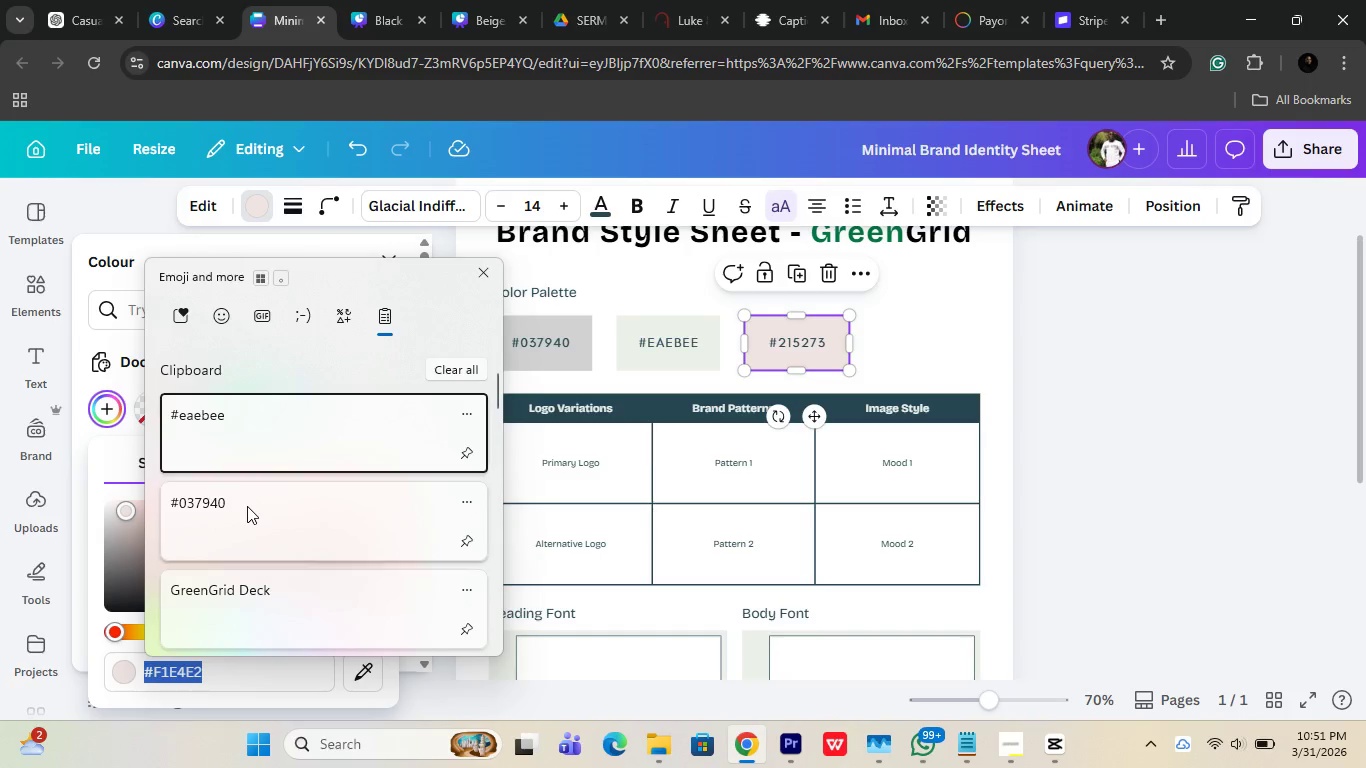 
scroll: coordinate [270, 498], scroll_direction: up, amount: 7.0
 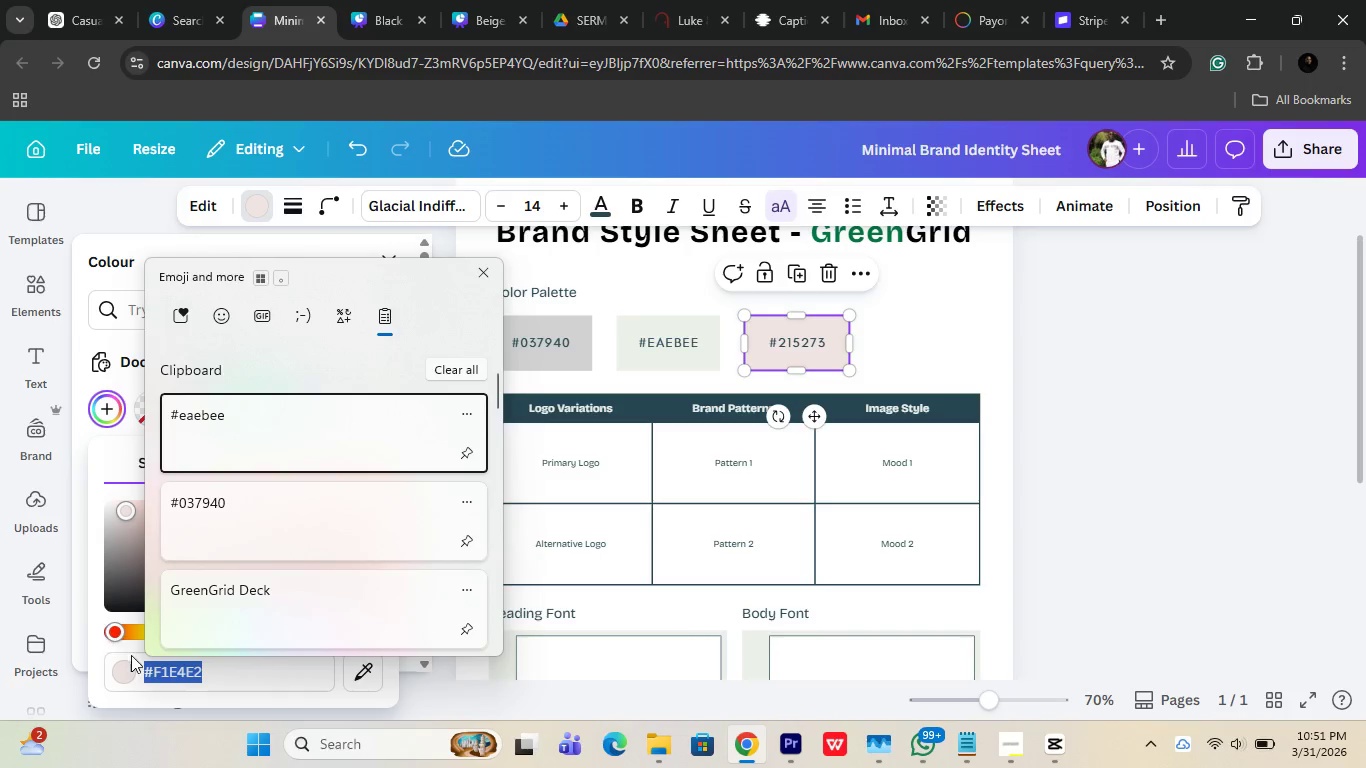 
left_click([213, 682])
 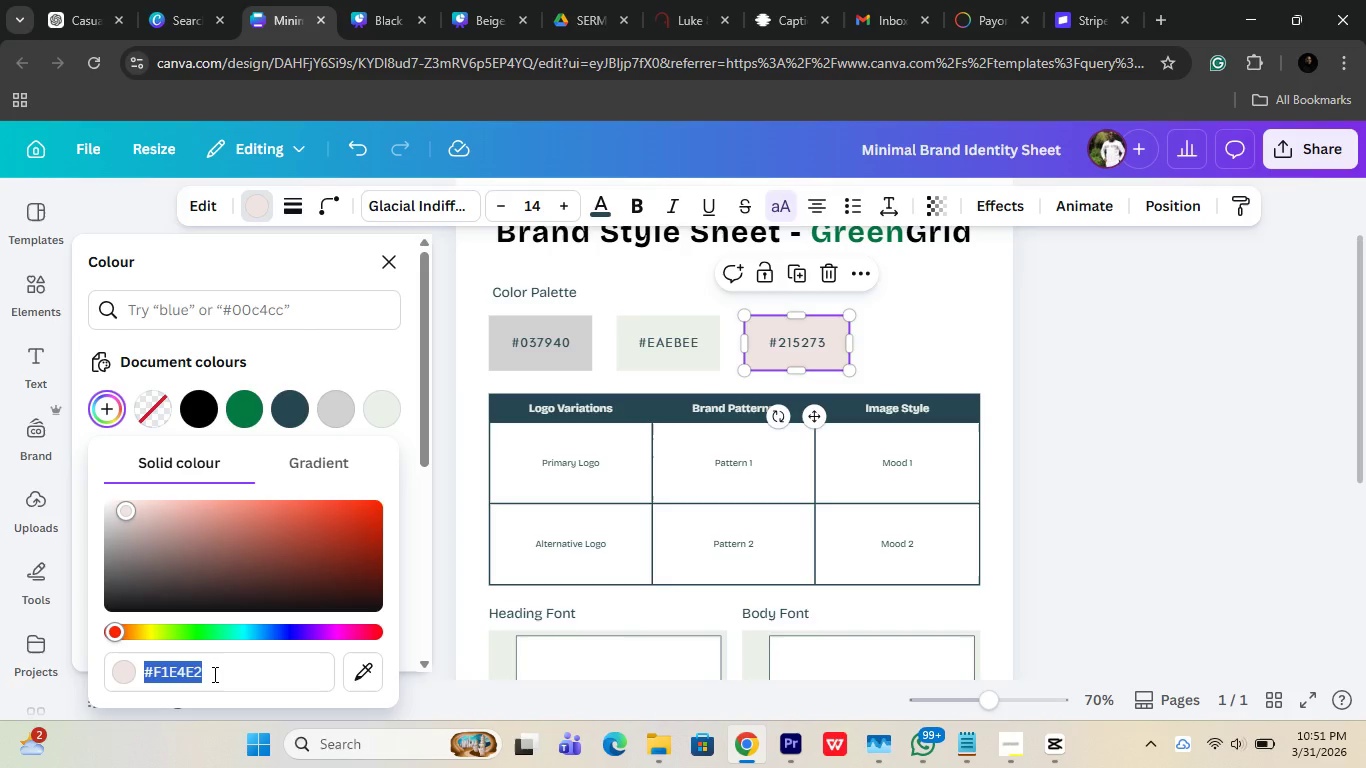 
type(215)
 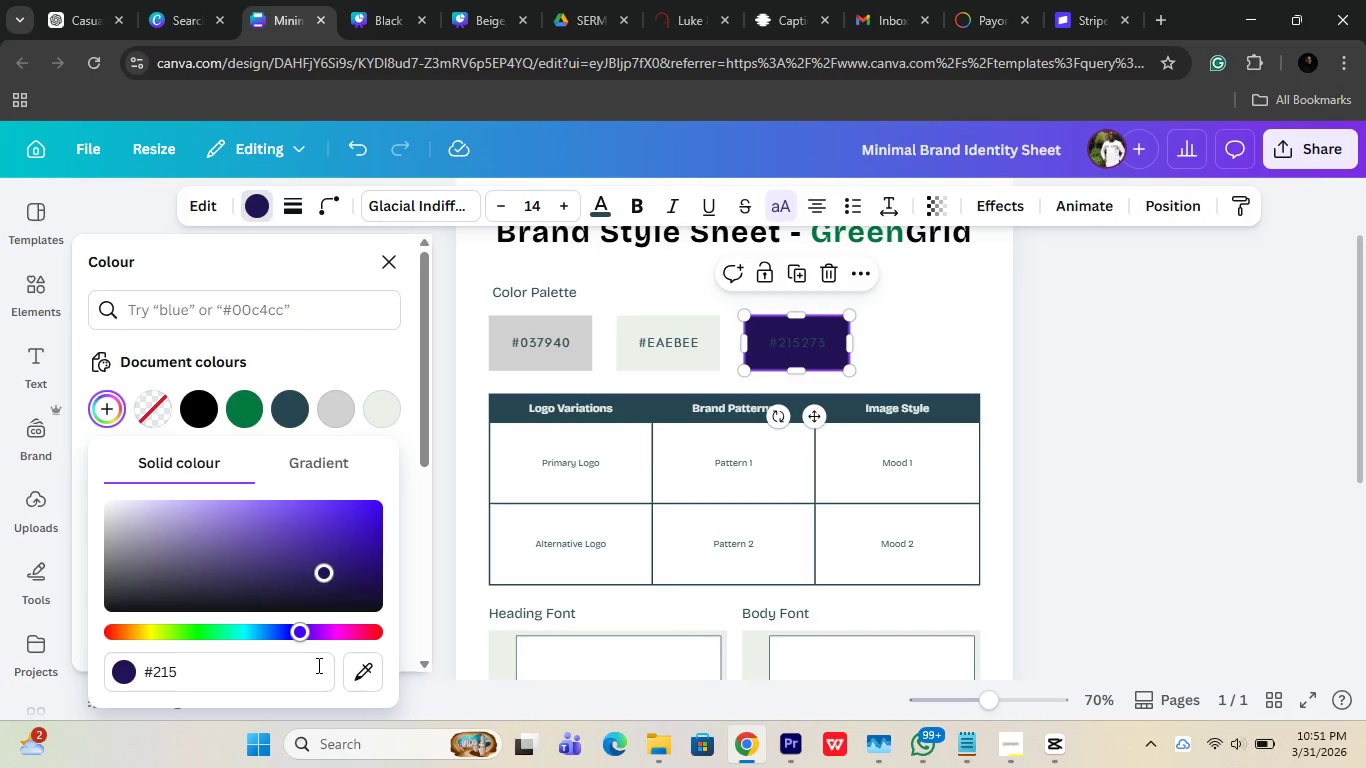 
type(27)
 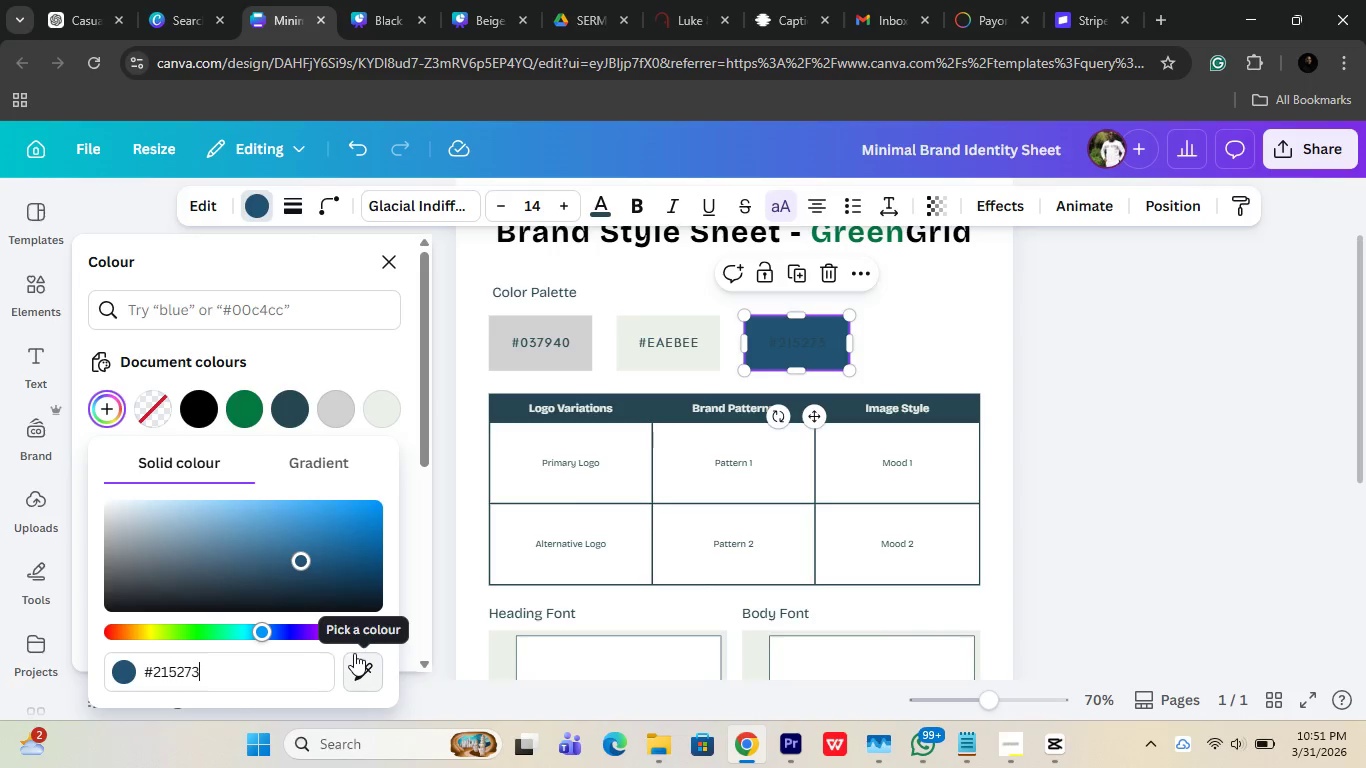 
wait(8.56)
 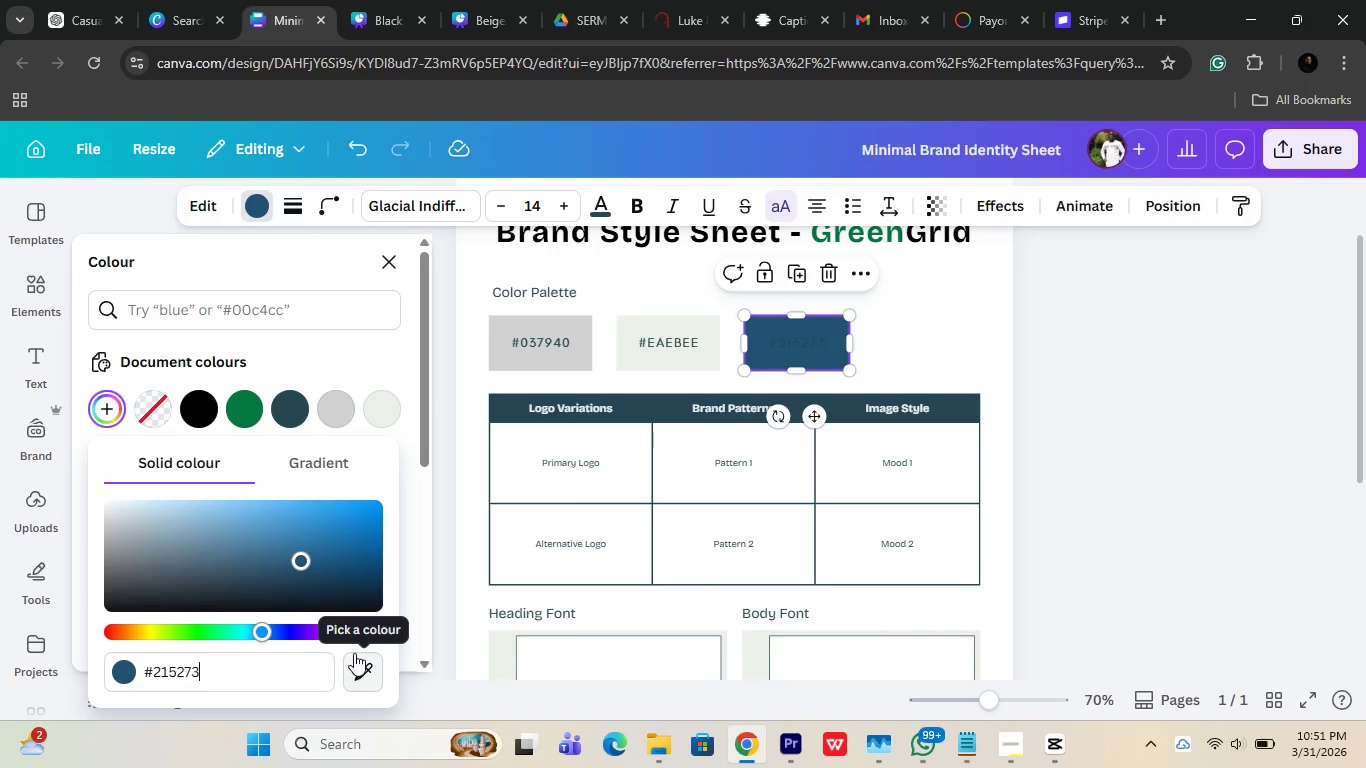 
left_click([714, 342])
 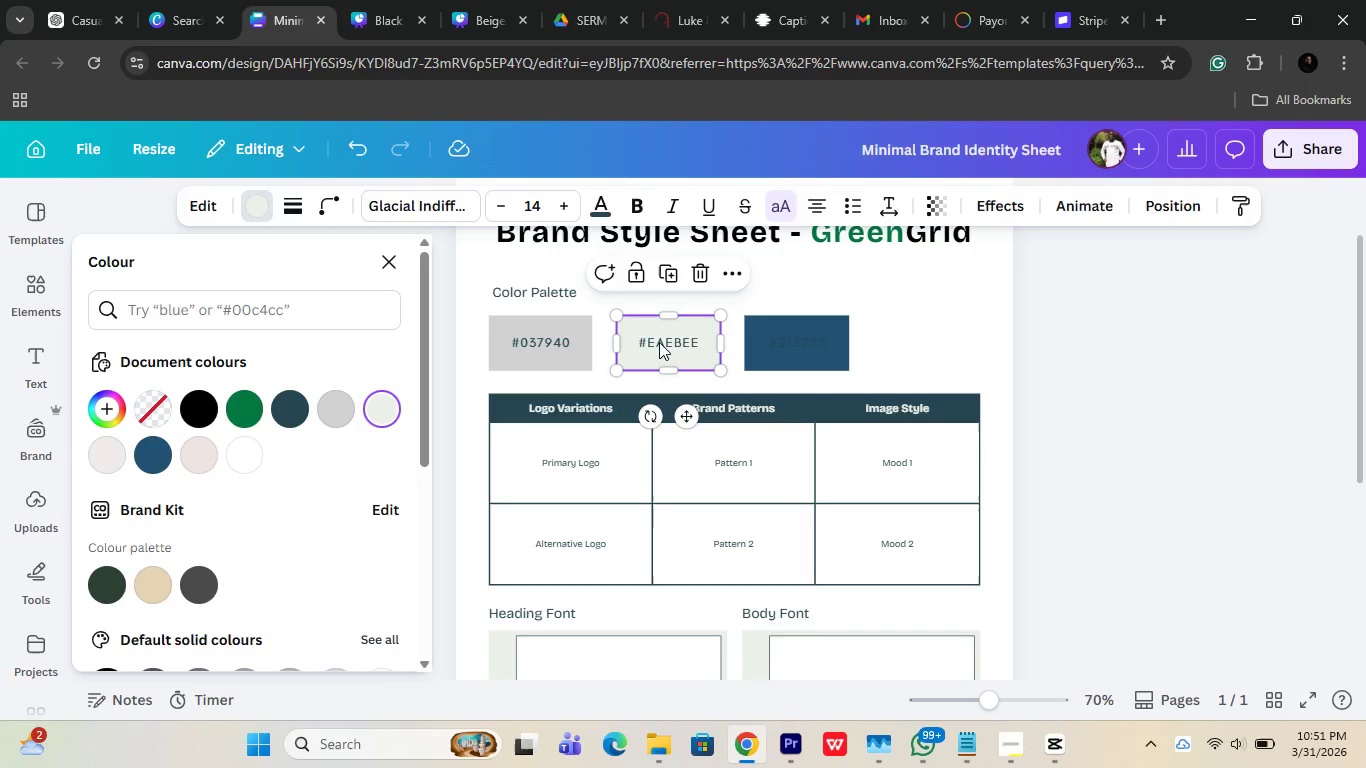 
left_click([659, 342])
 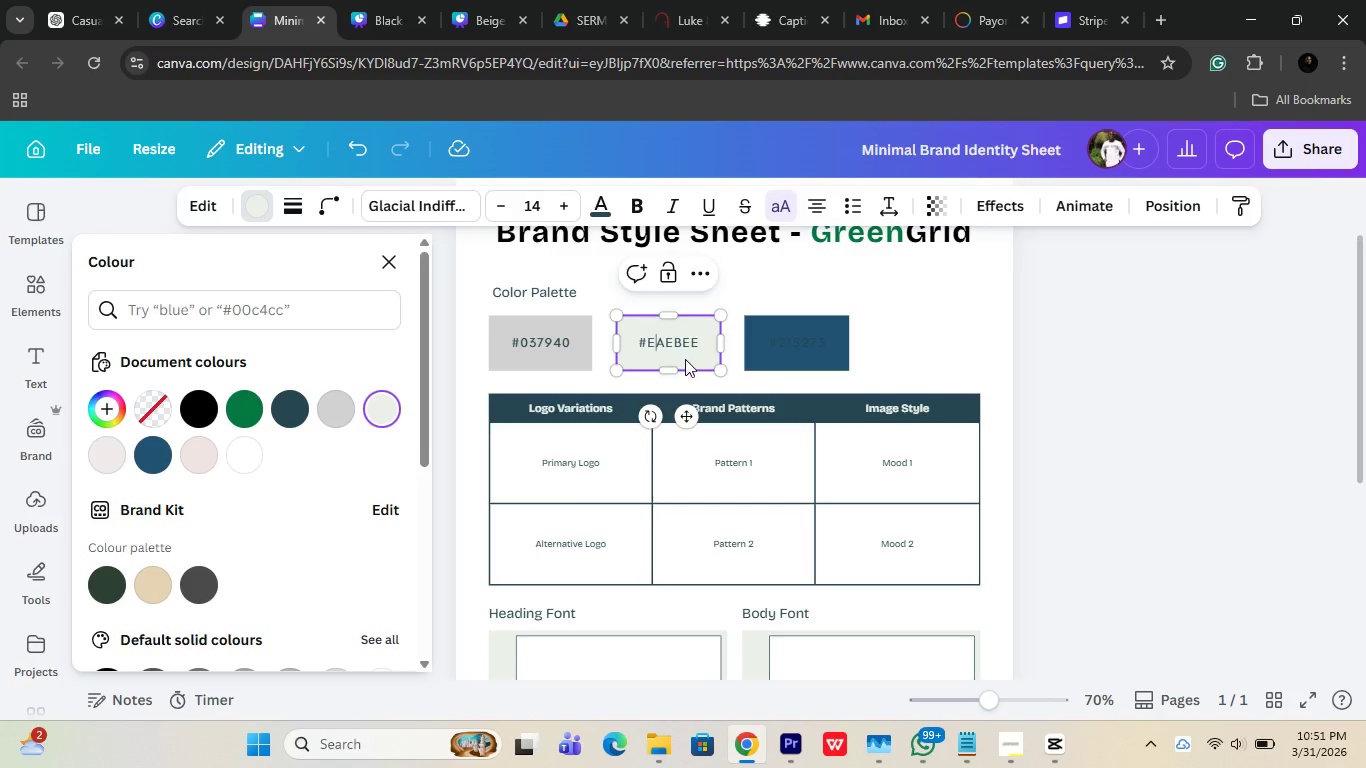 
left_click([685, 359])
 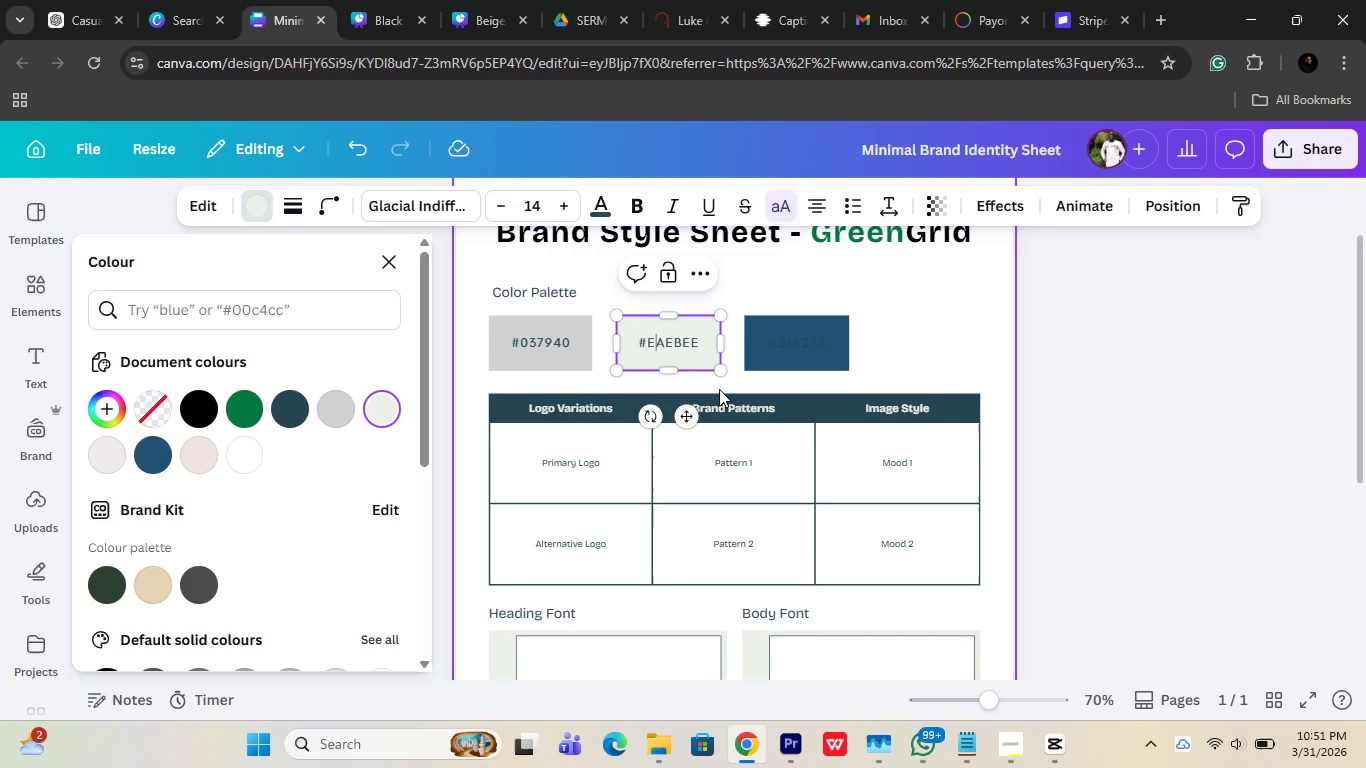 
left_click([719, 389])
 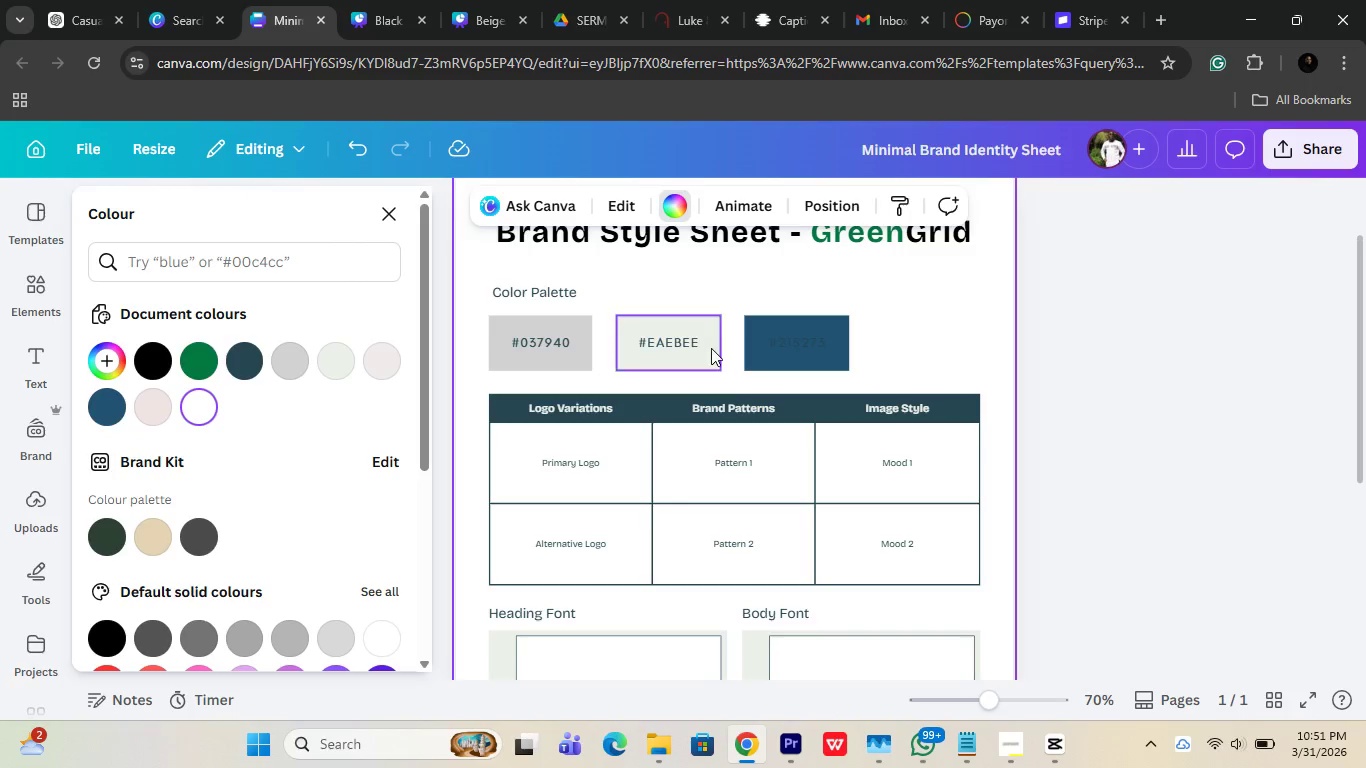 
left_click([711, 348])
 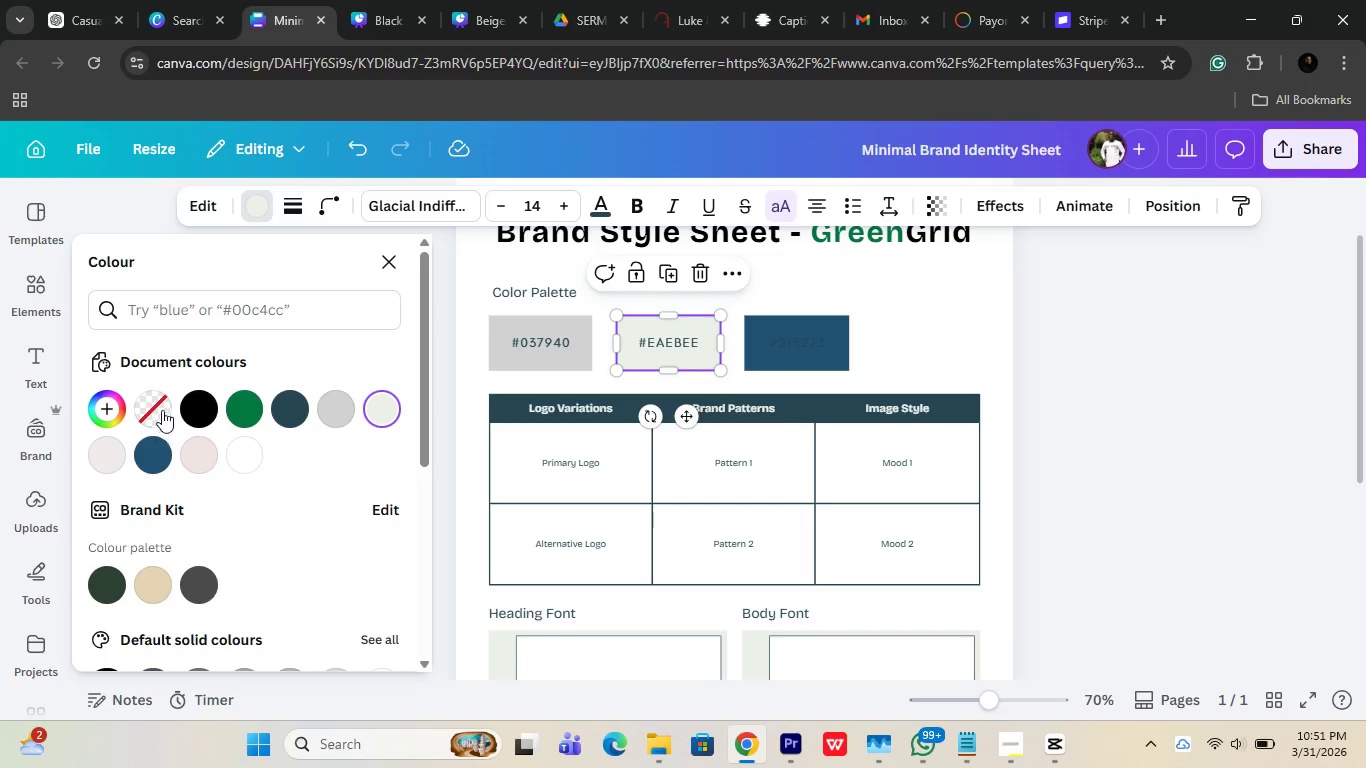 
mouse_move([107, 426])
 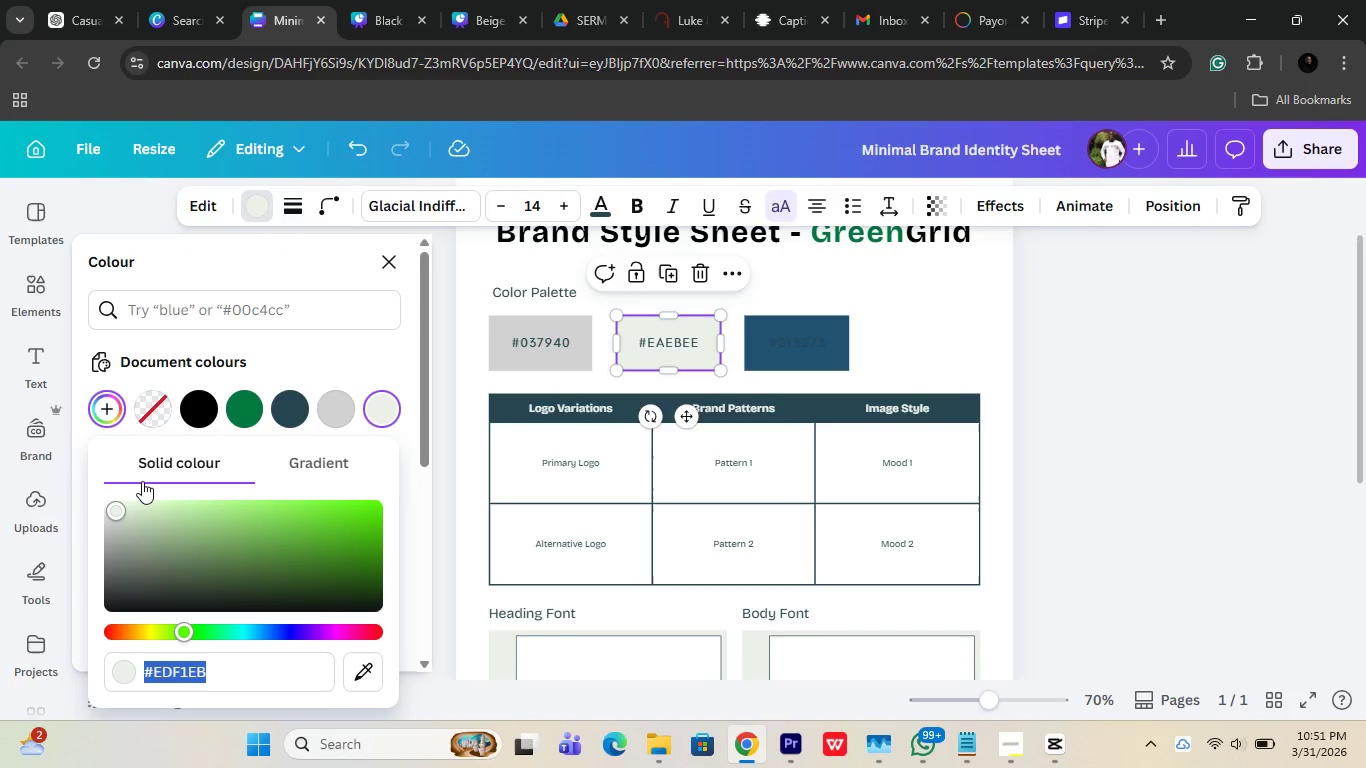 
key(Meta+V)
 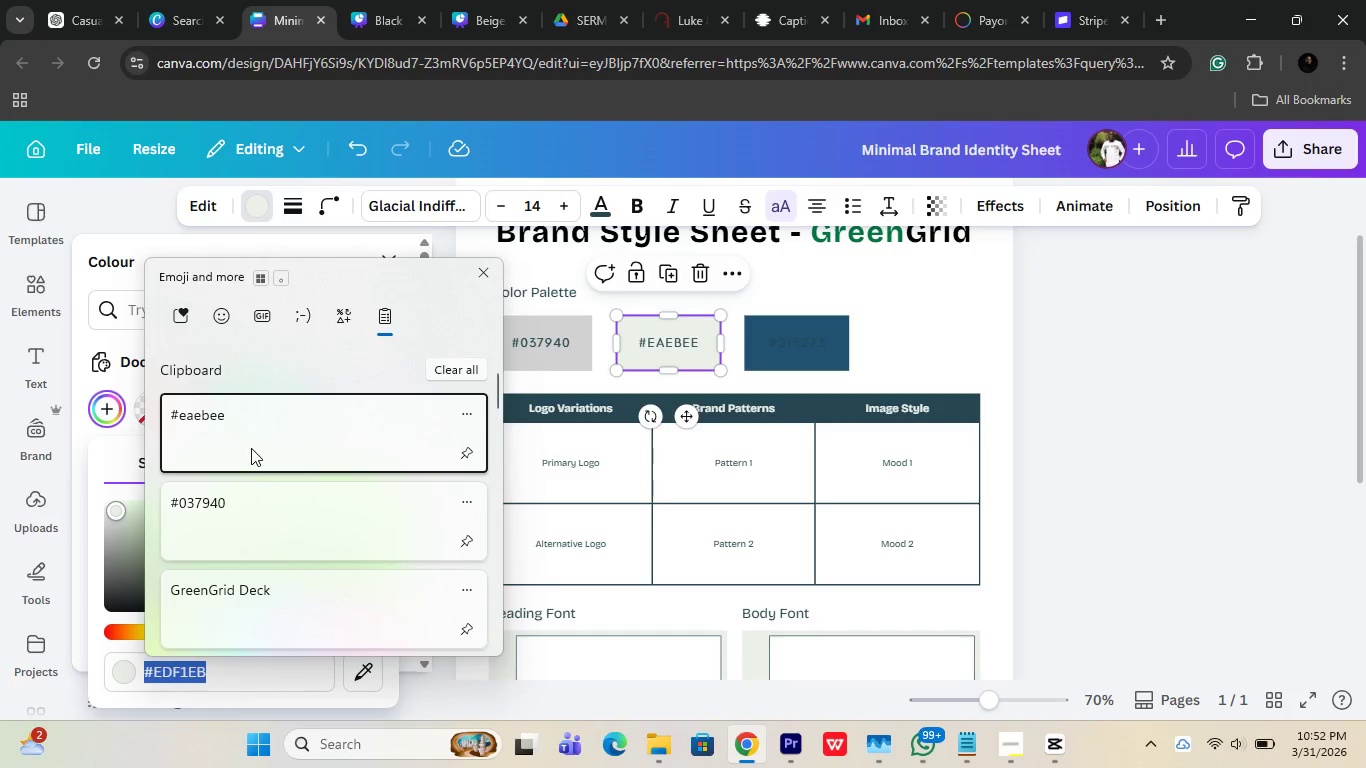 
left_click([251, 434])
 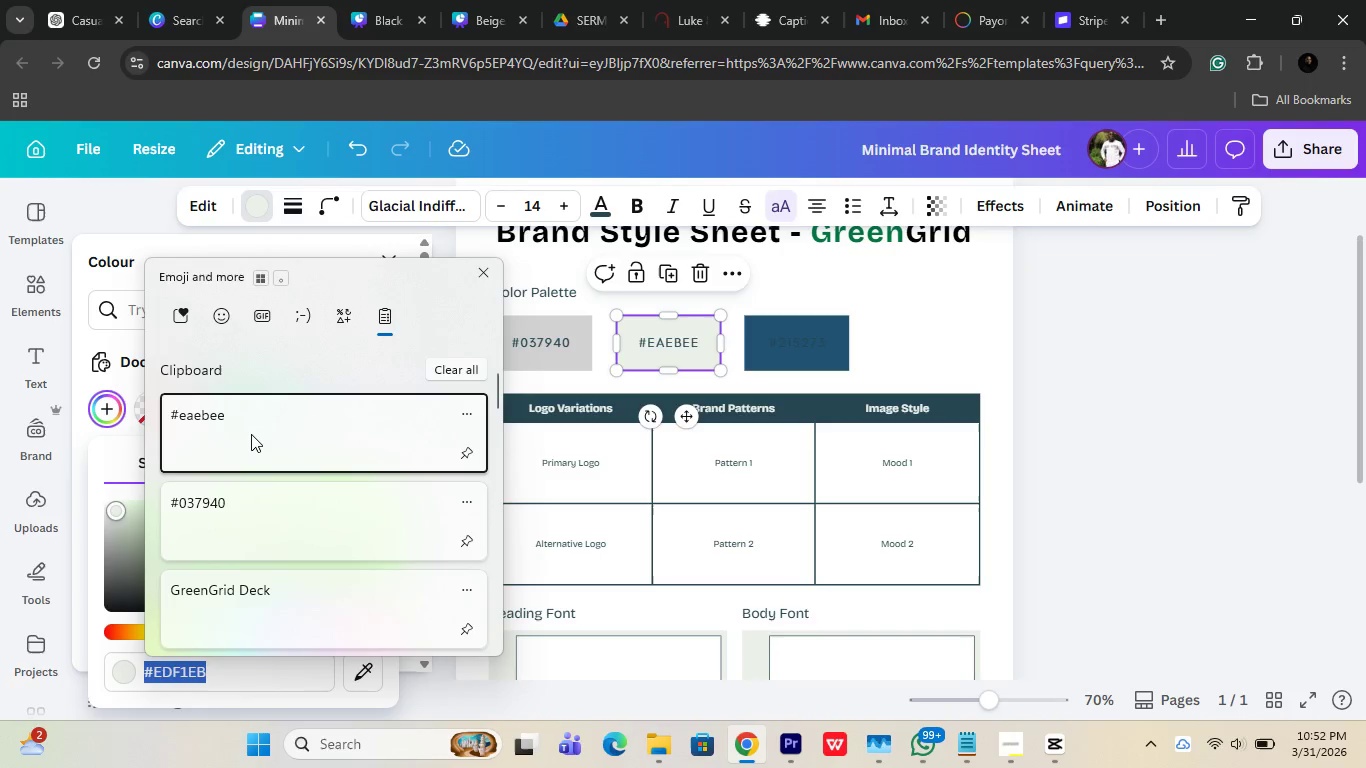 
key(Control+ControlLeft)
 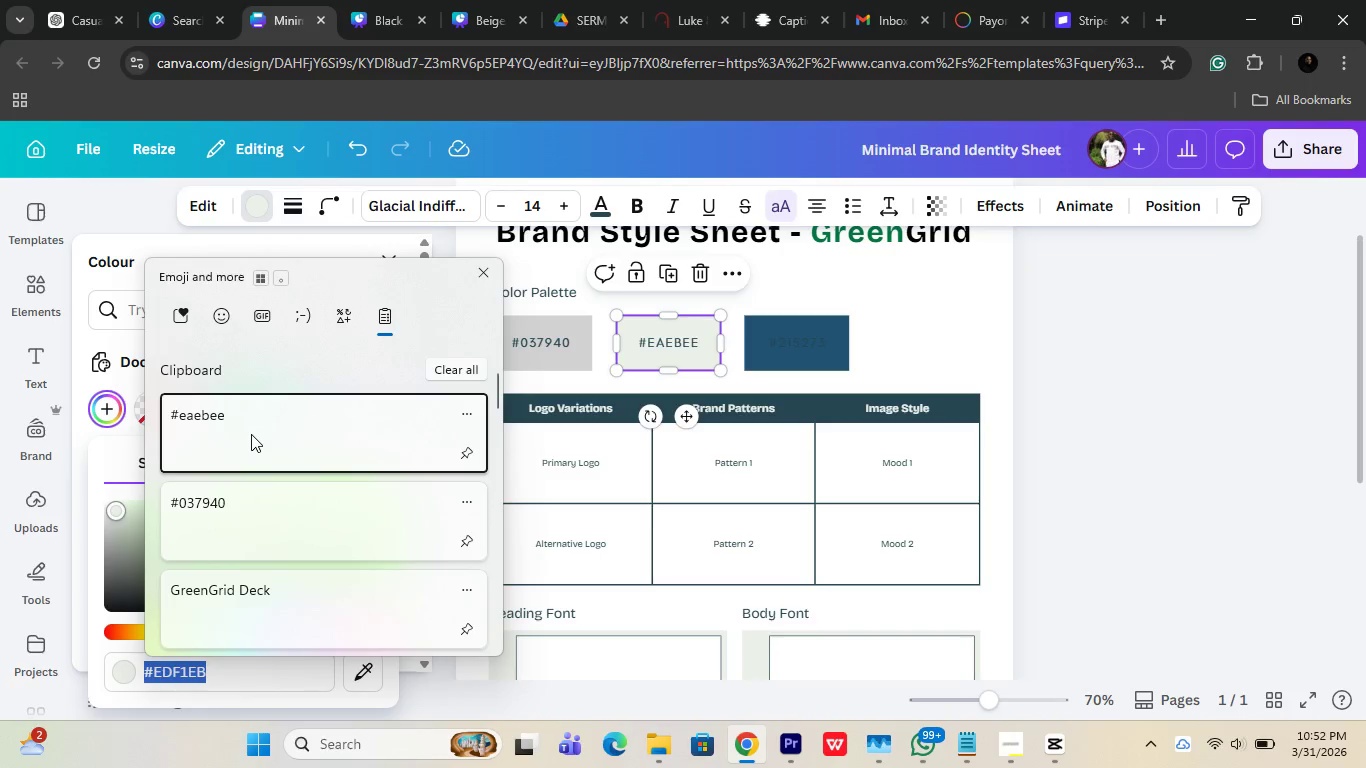 
key(Control+V)
 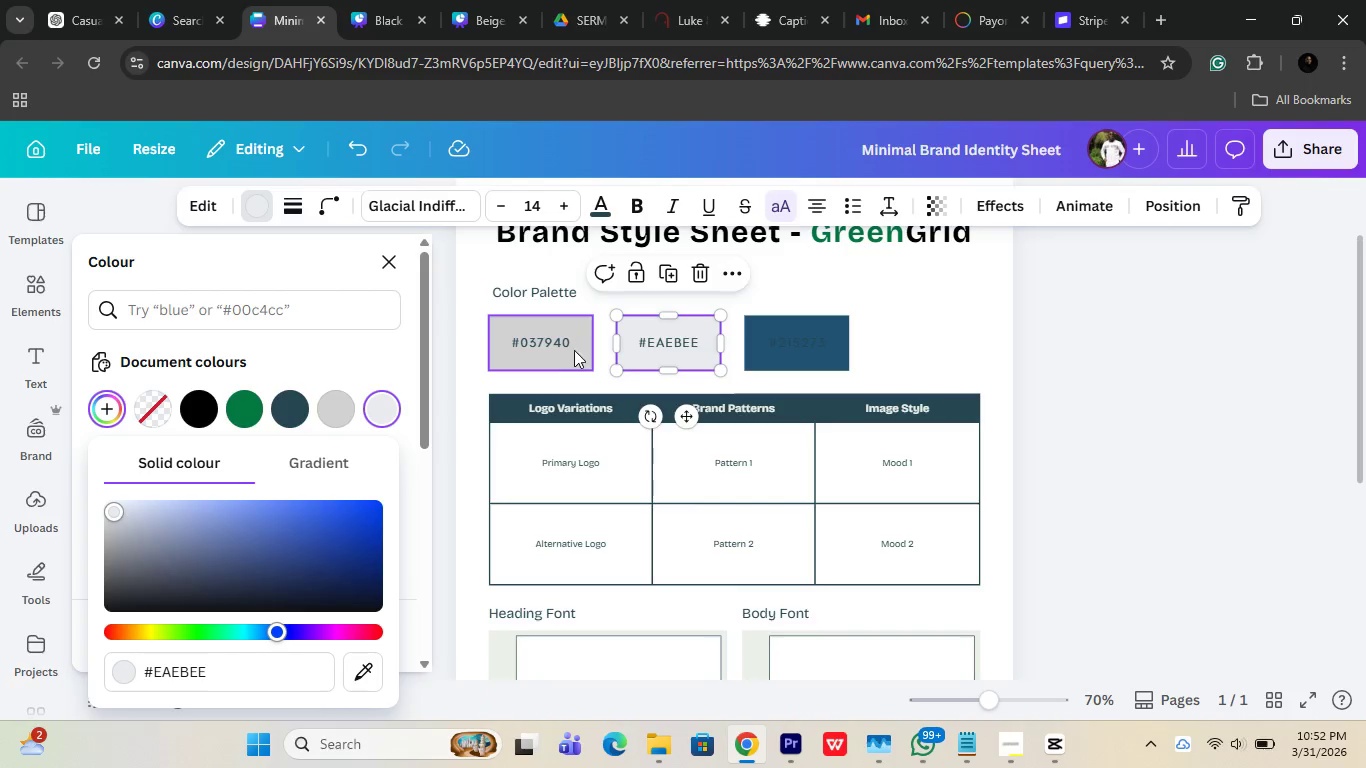 
left_click([573, 352])
 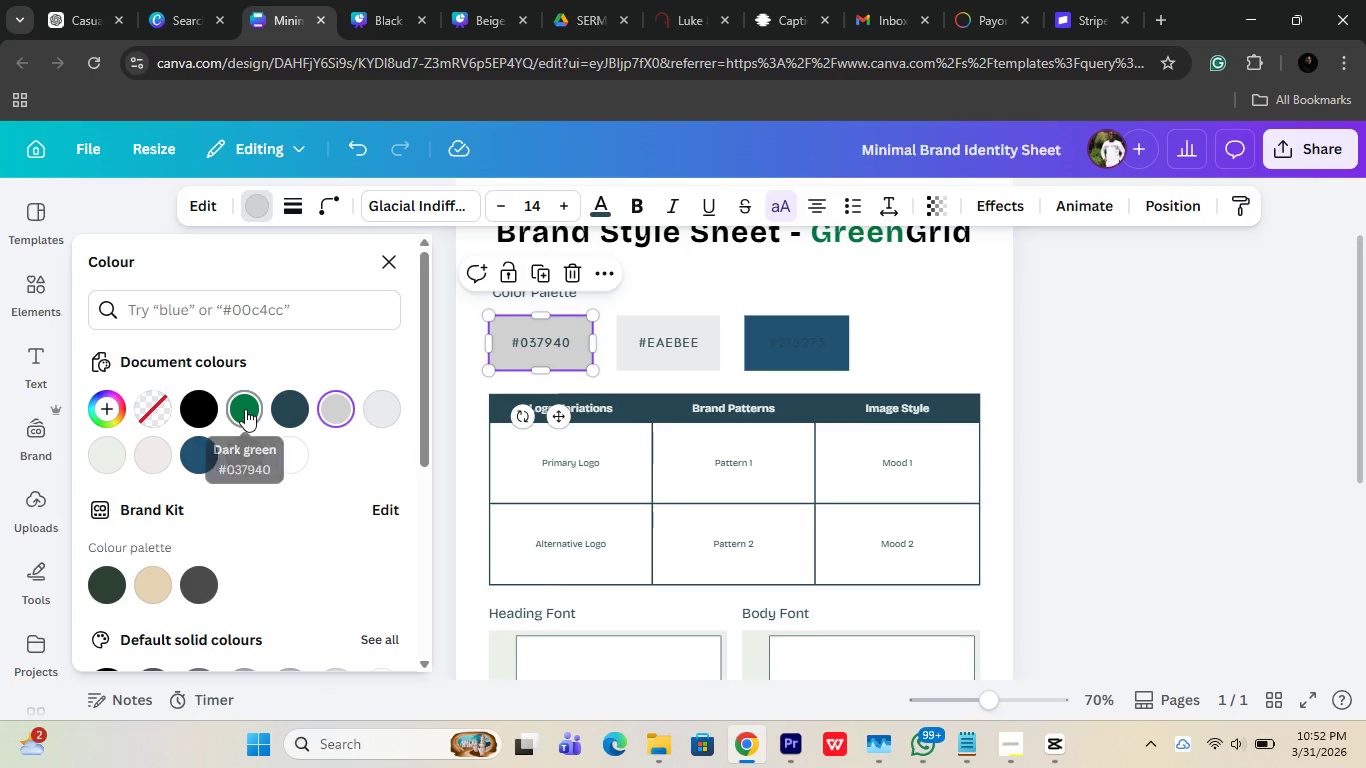 
left_click([245, 409])
 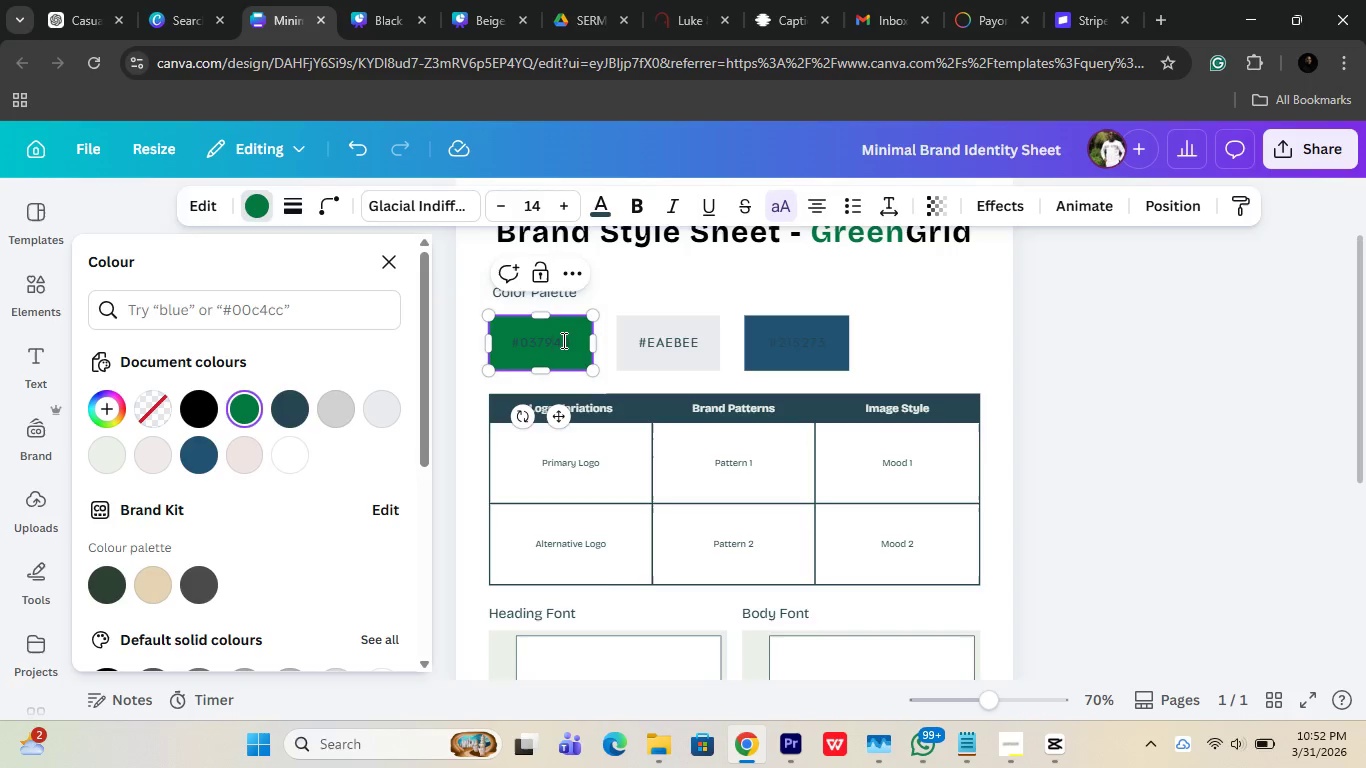 
key(Control+A)
 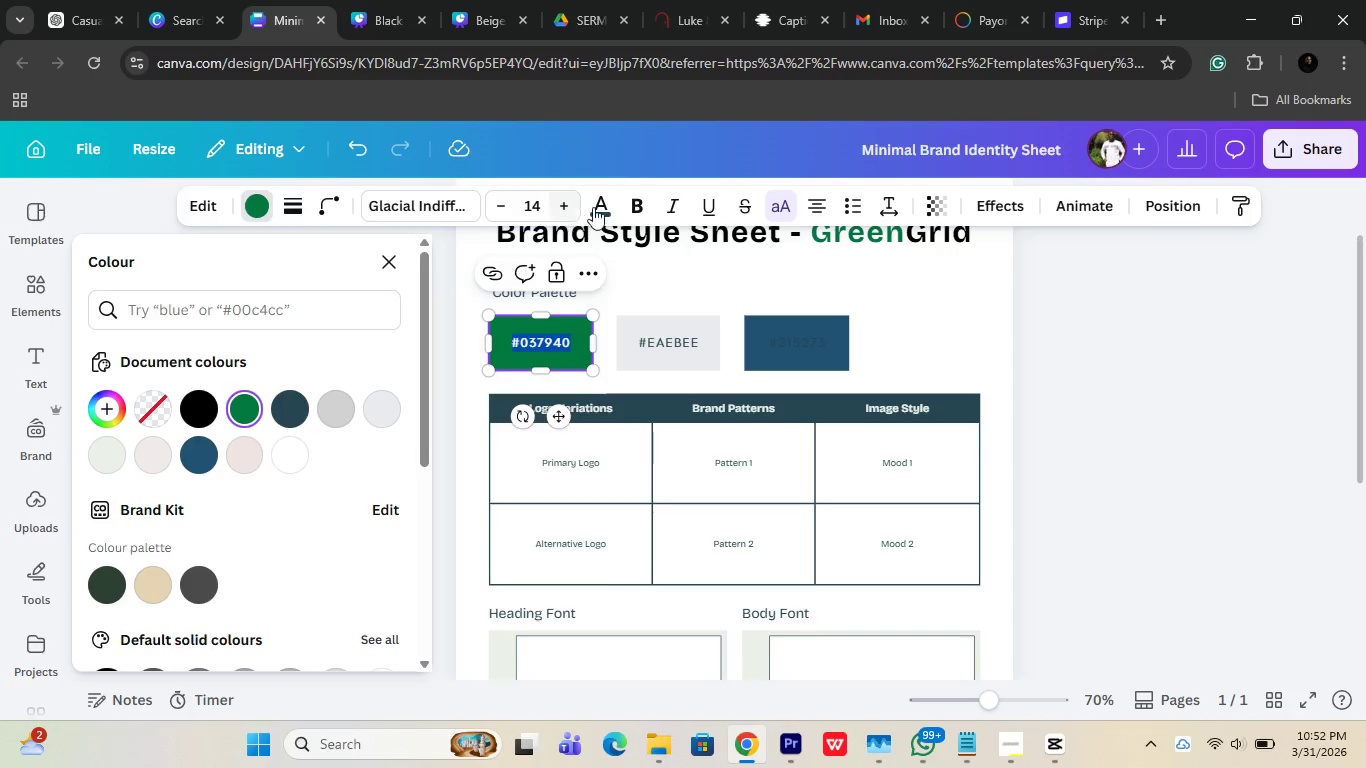 
left_click([594, 207])
 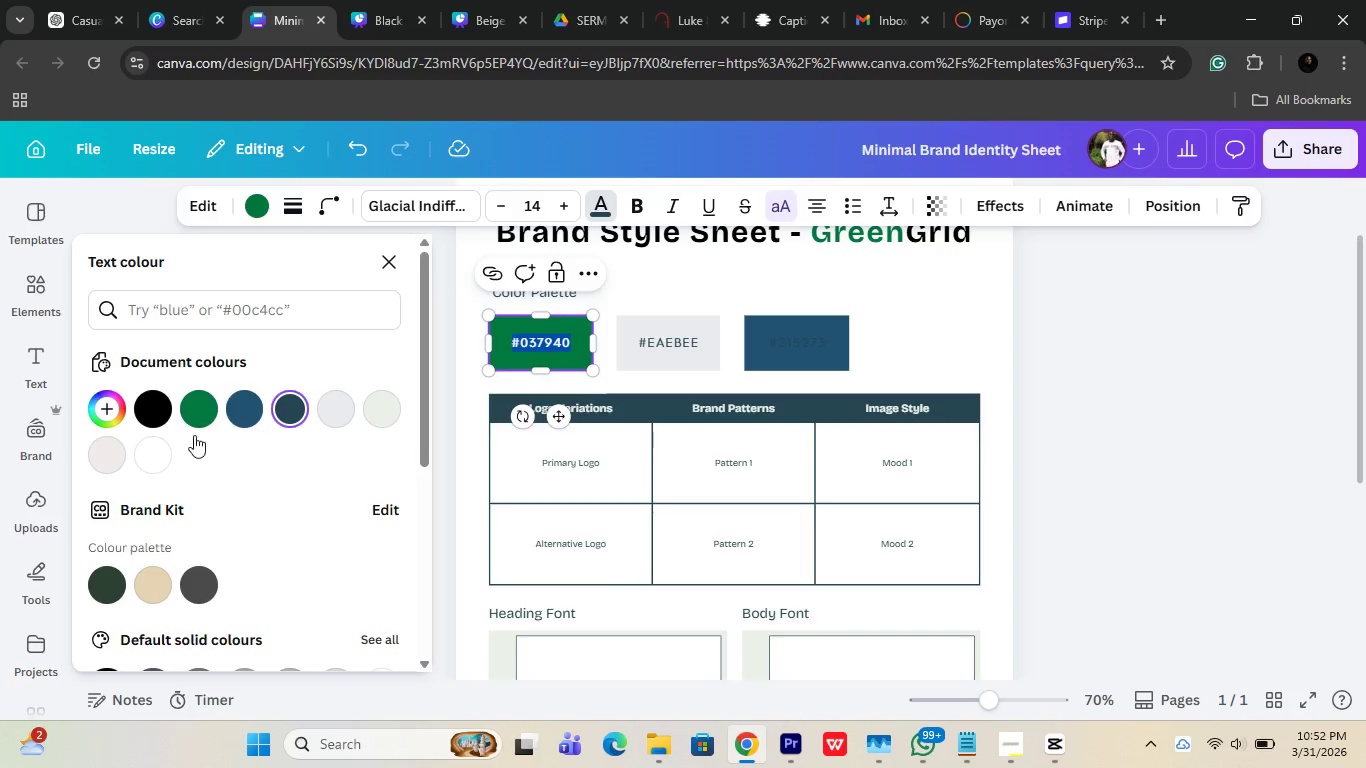 
left_click([157, 450])
 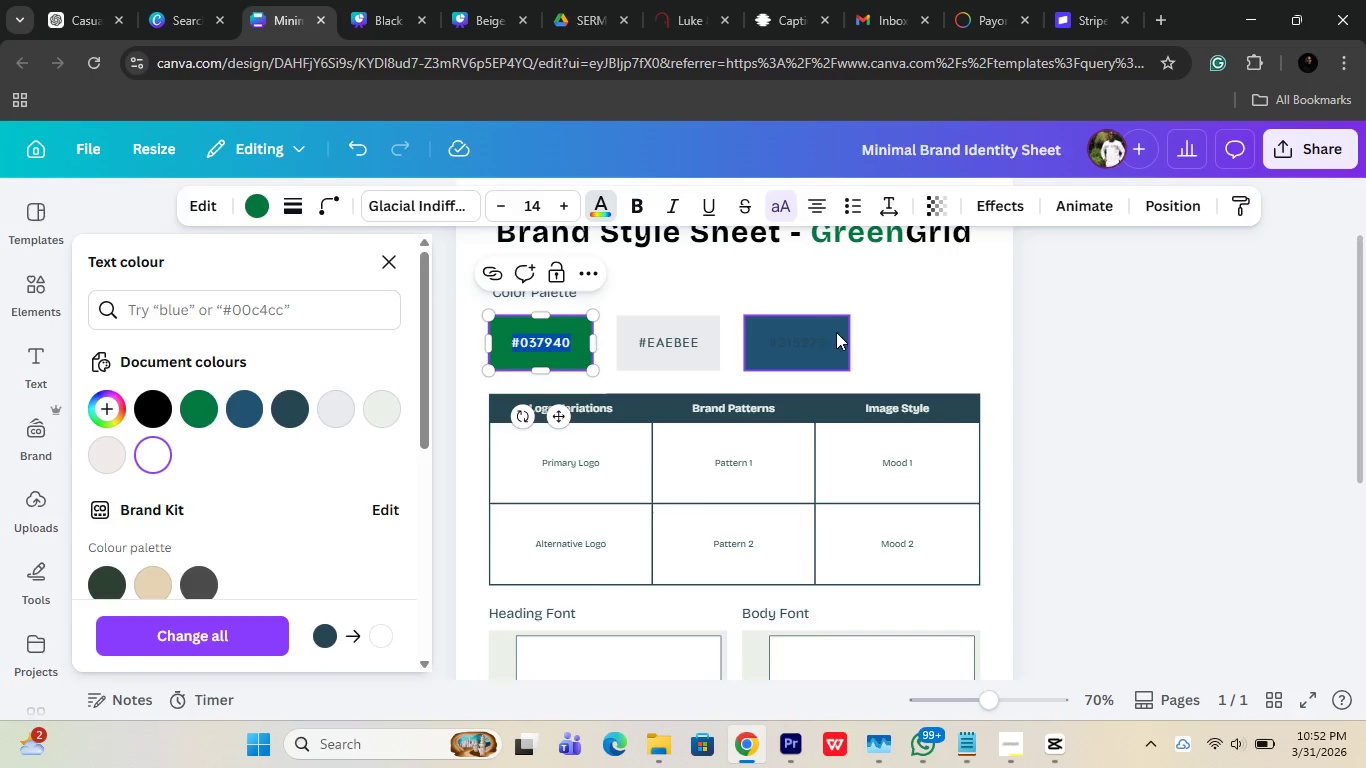 
left_click([801, 346])
 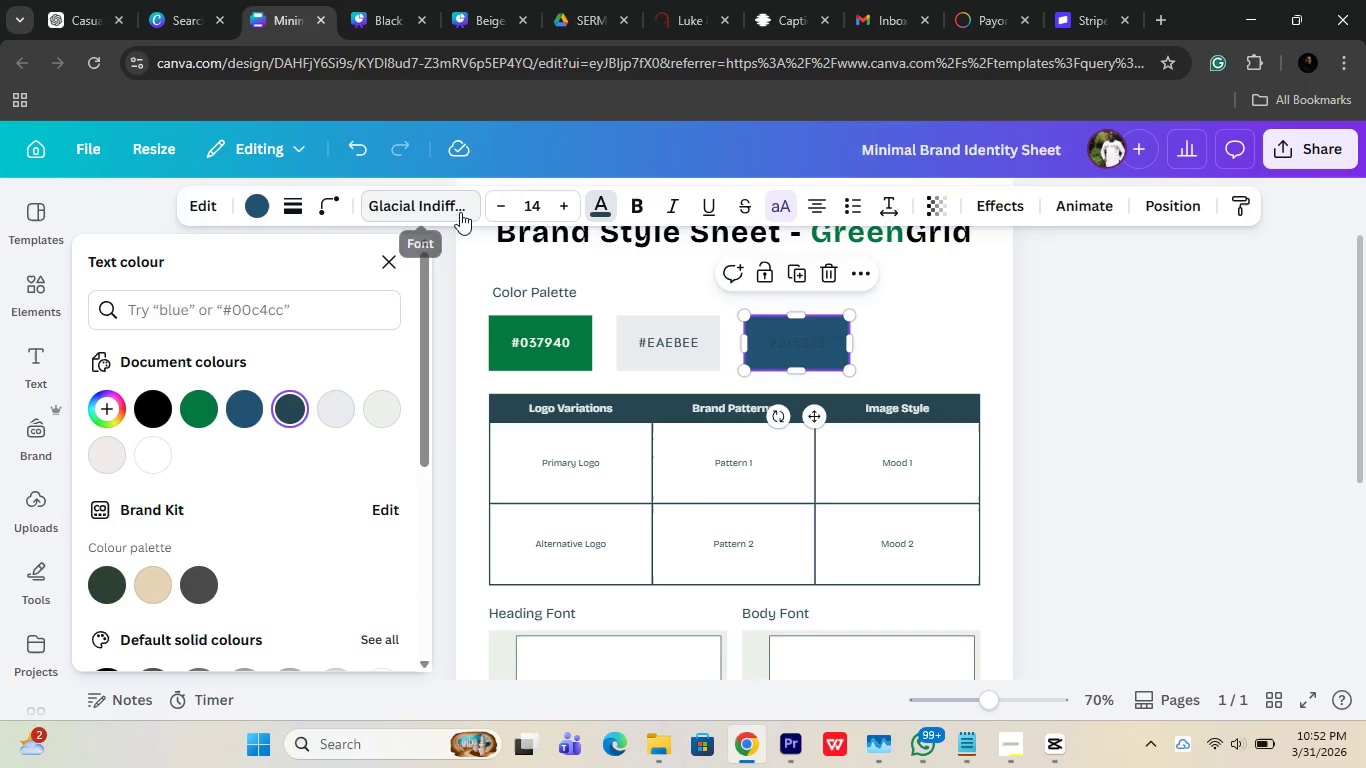 
left_click([600, 203])
 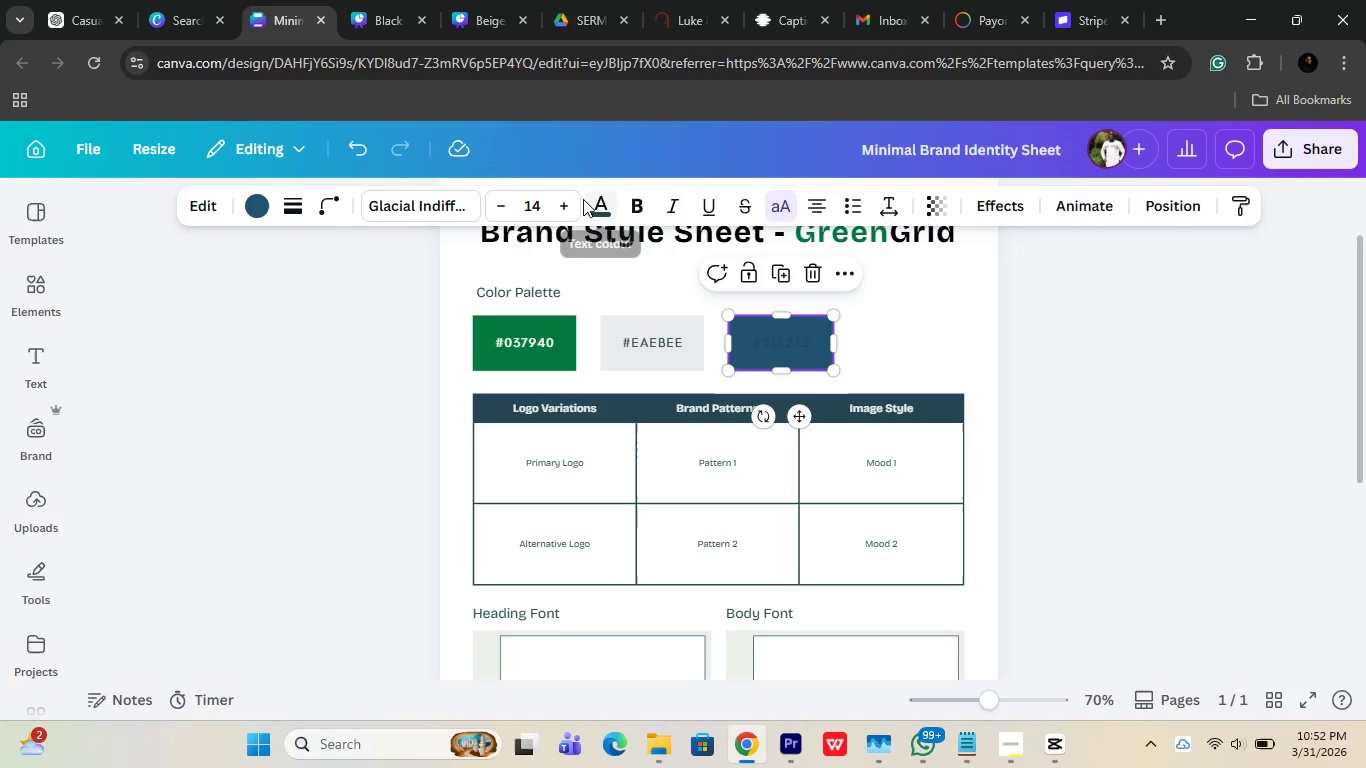 
left_click([589, 199])
 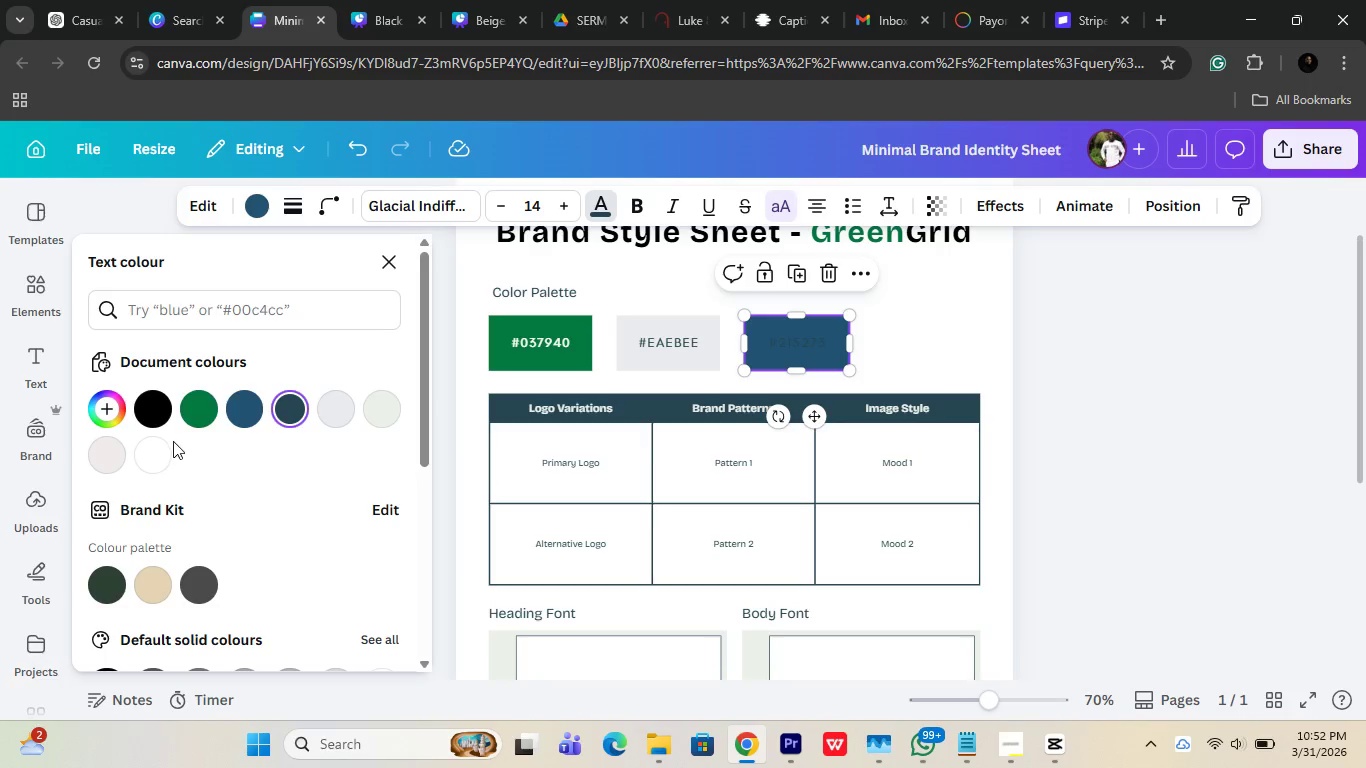 
left_click([156, 451])
 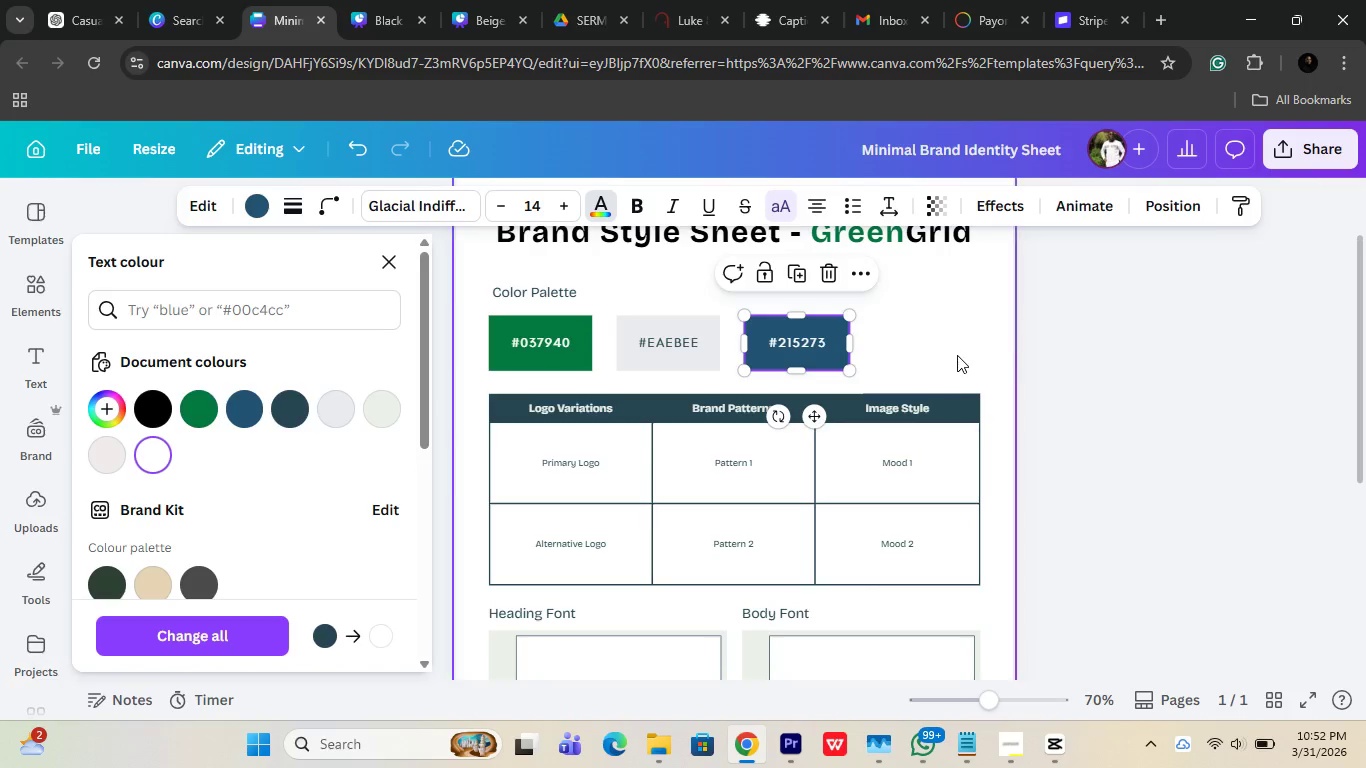 
left_click([1018, 347])
 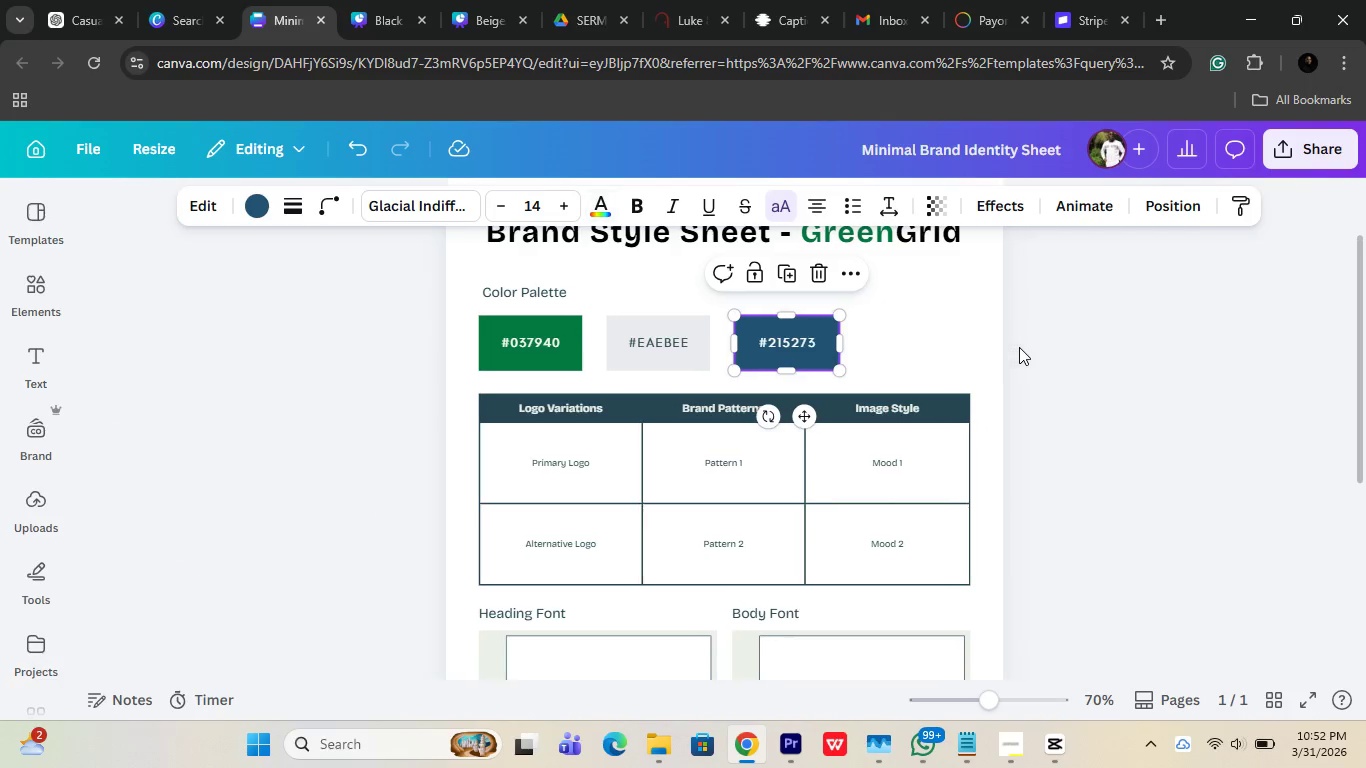 
left_click([1019, 347])
 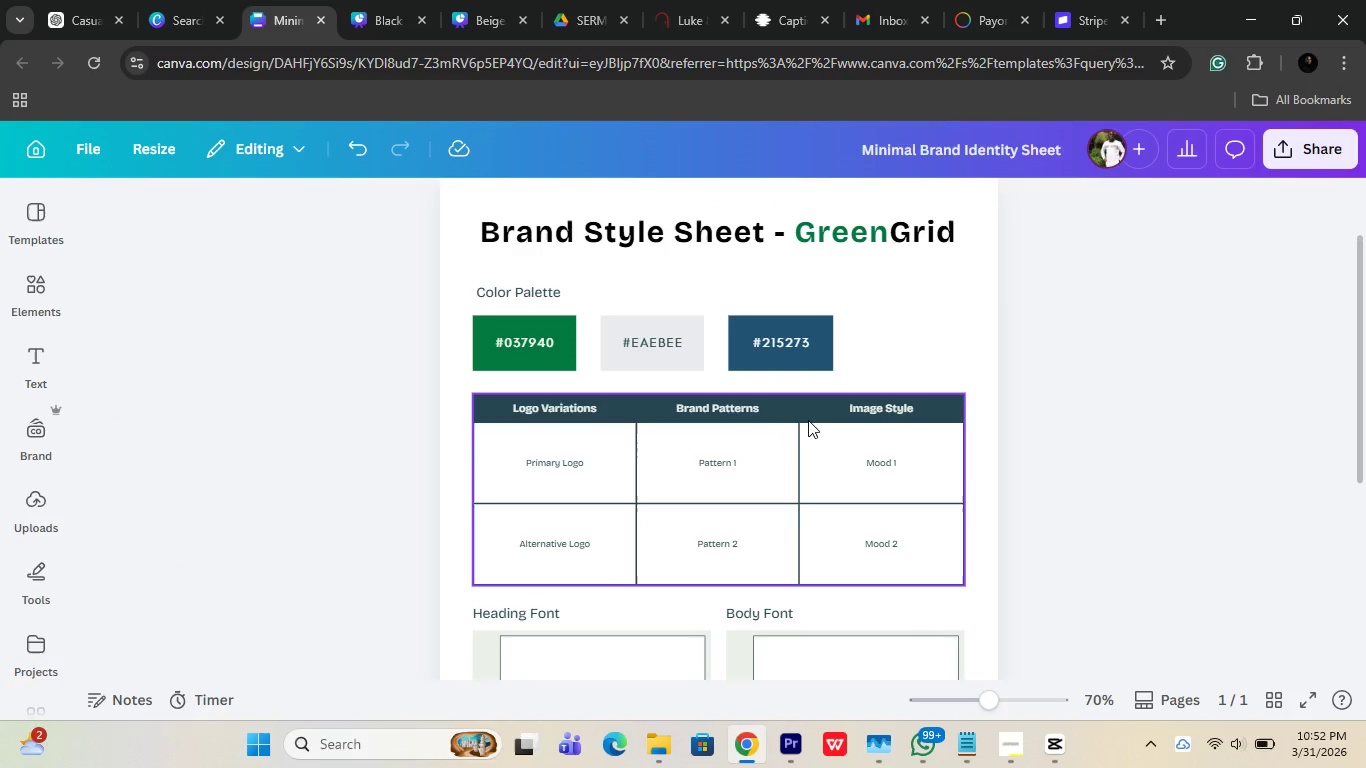 
scroll: coordinate [806, 424], scroll_direction: down, amount: 1.0
 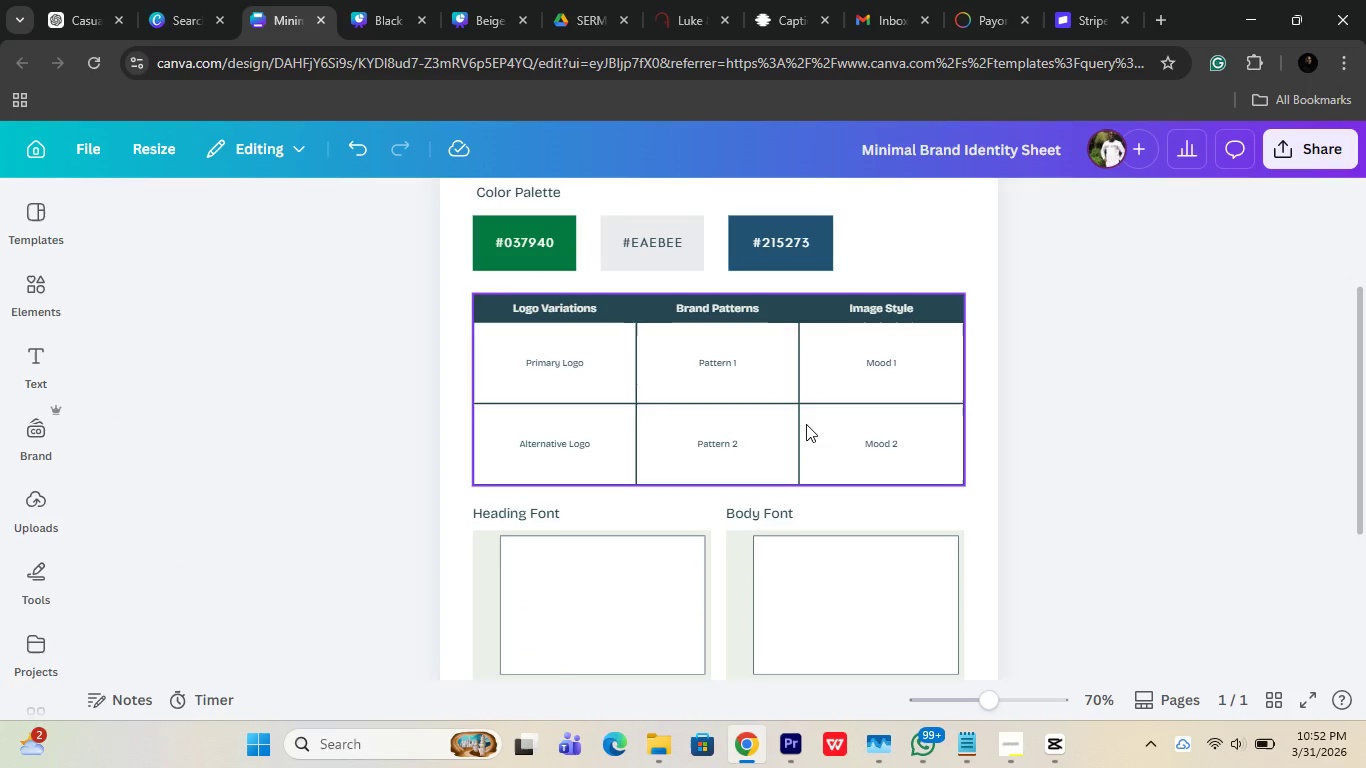 
wait(8.41)
 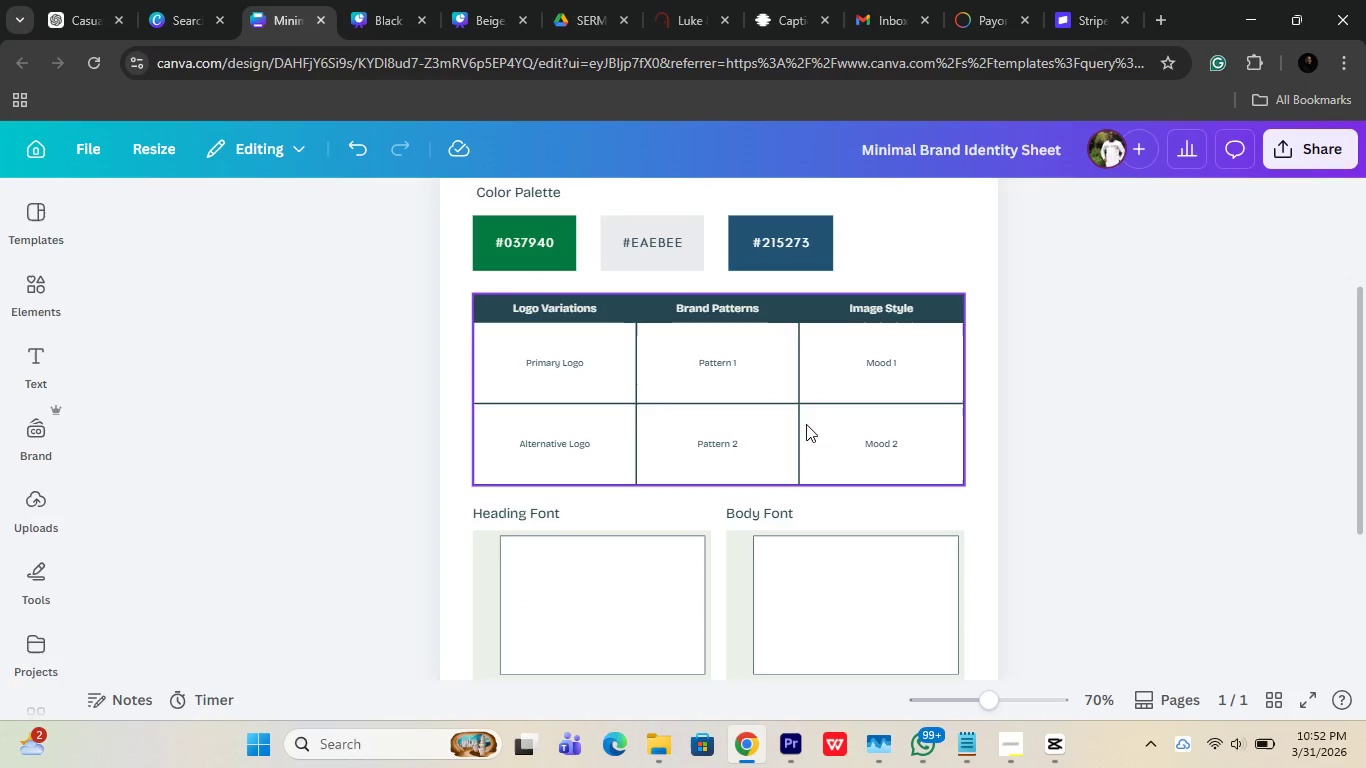 
left_click([895, 446])
 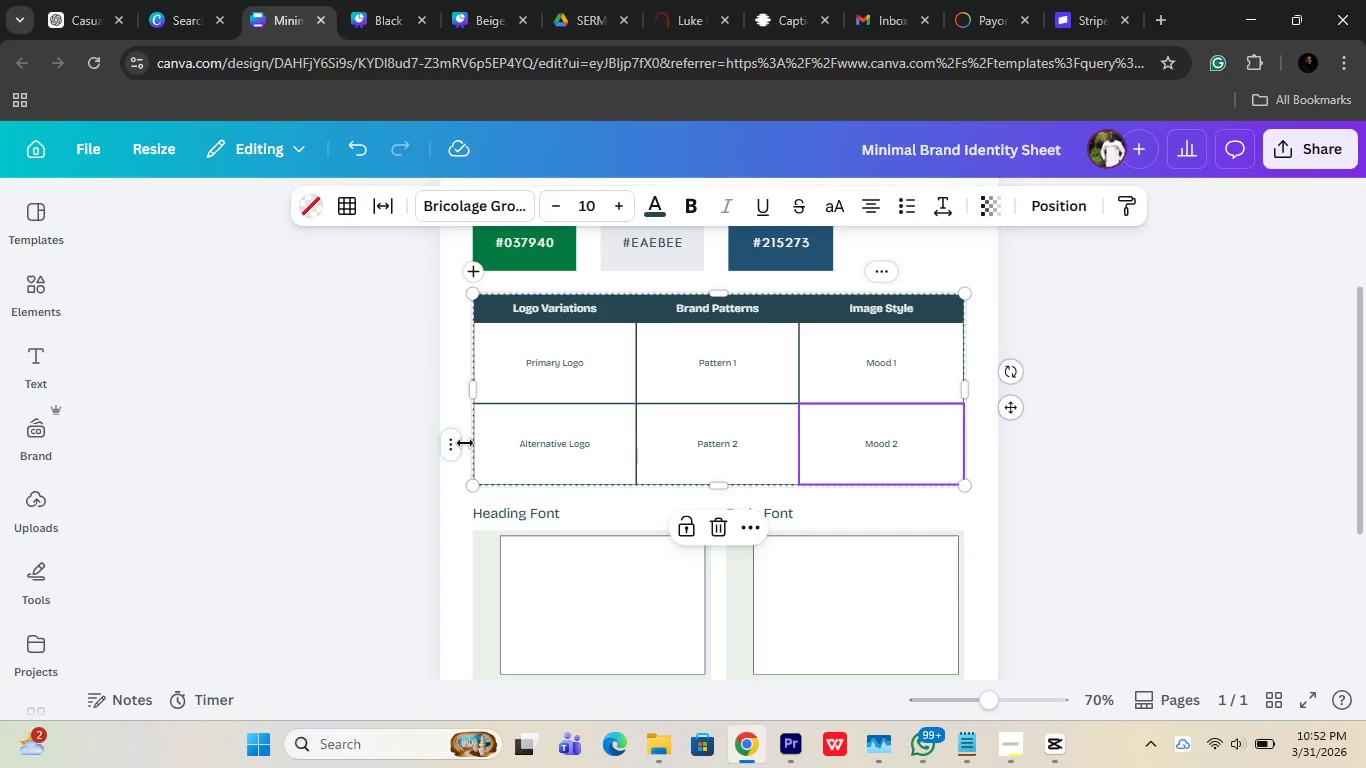 
right_click([491, 443])
 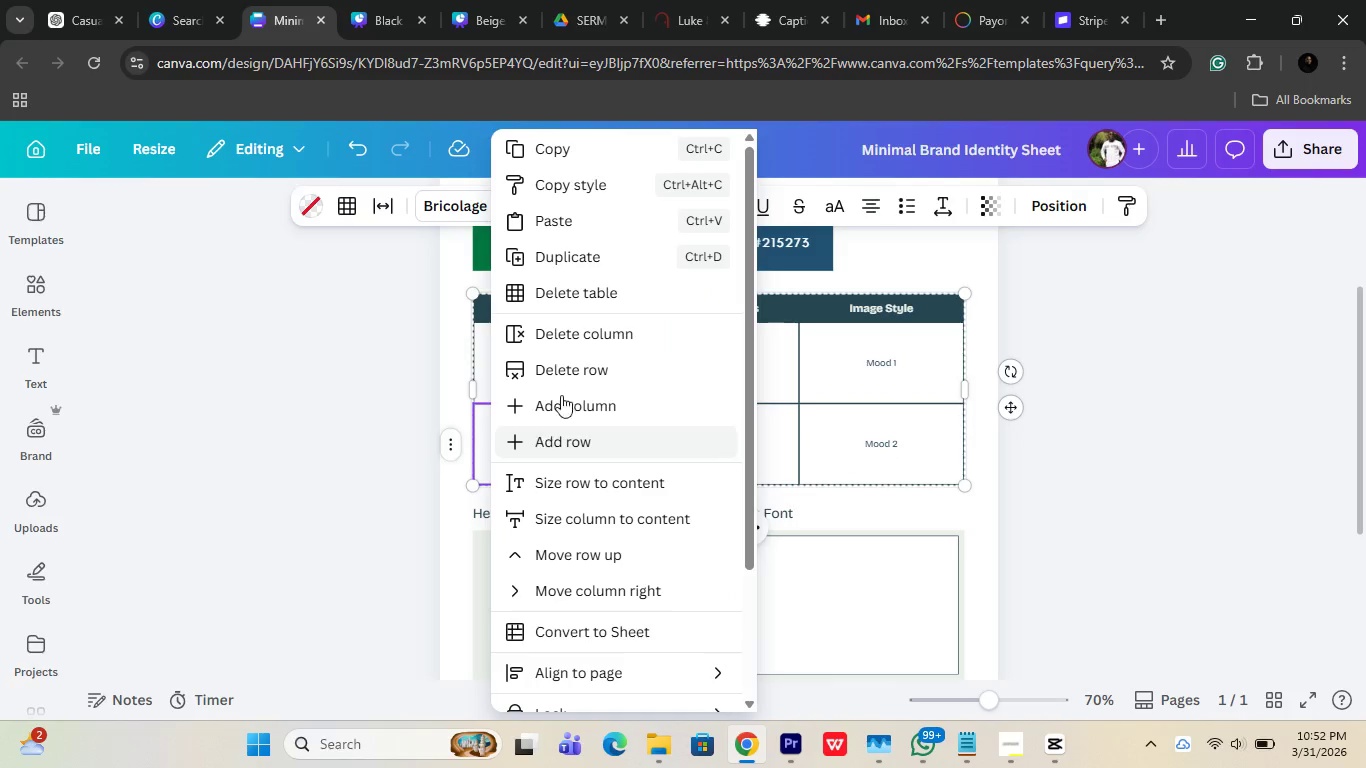 
left_click([576, 361])
 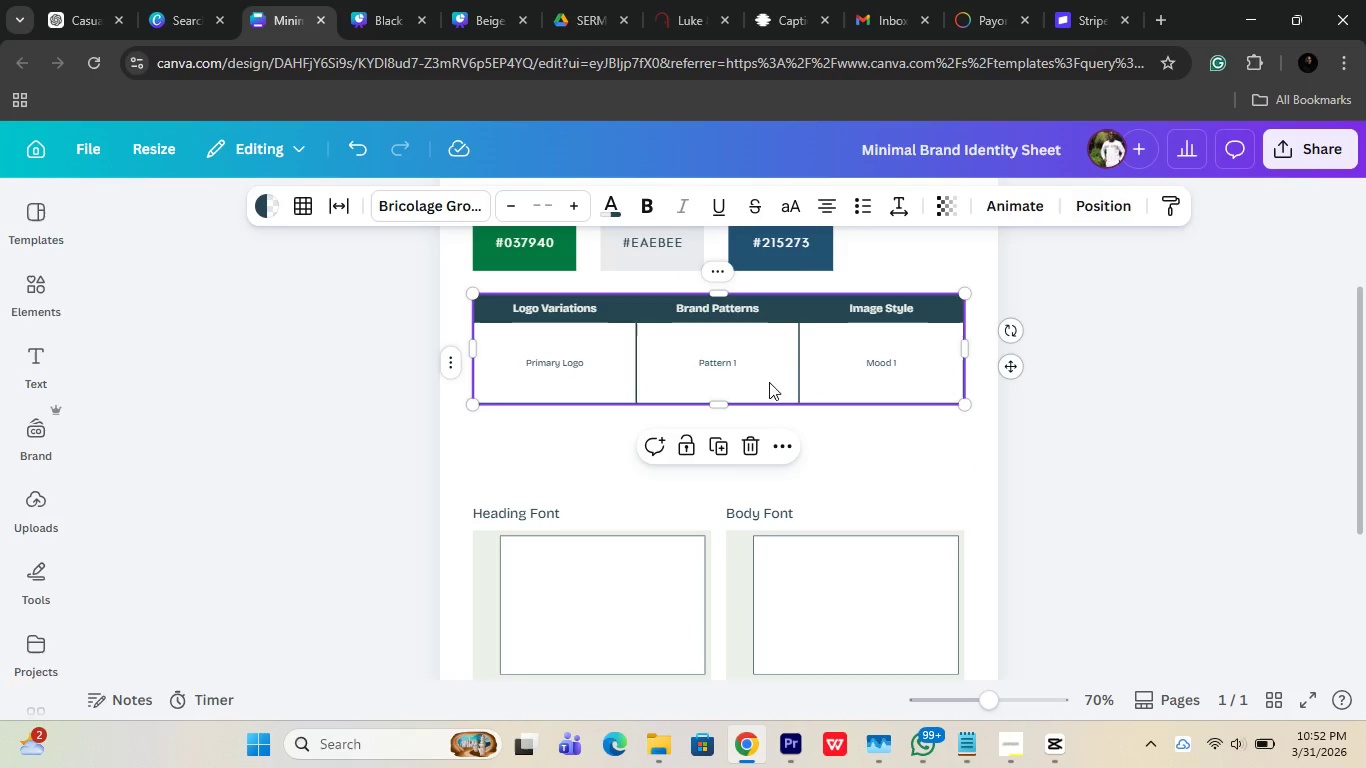 
right_click([840, 356])
 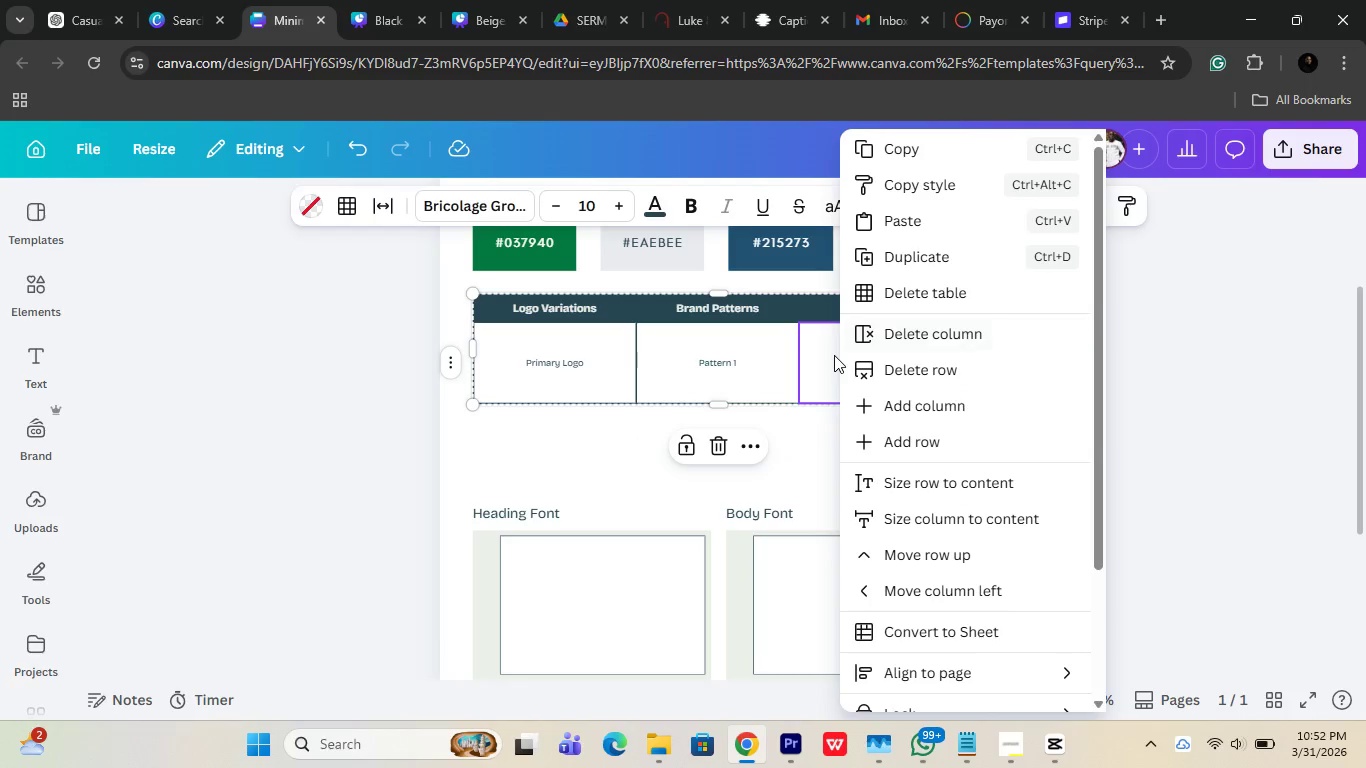 
left_click([834, 355])
 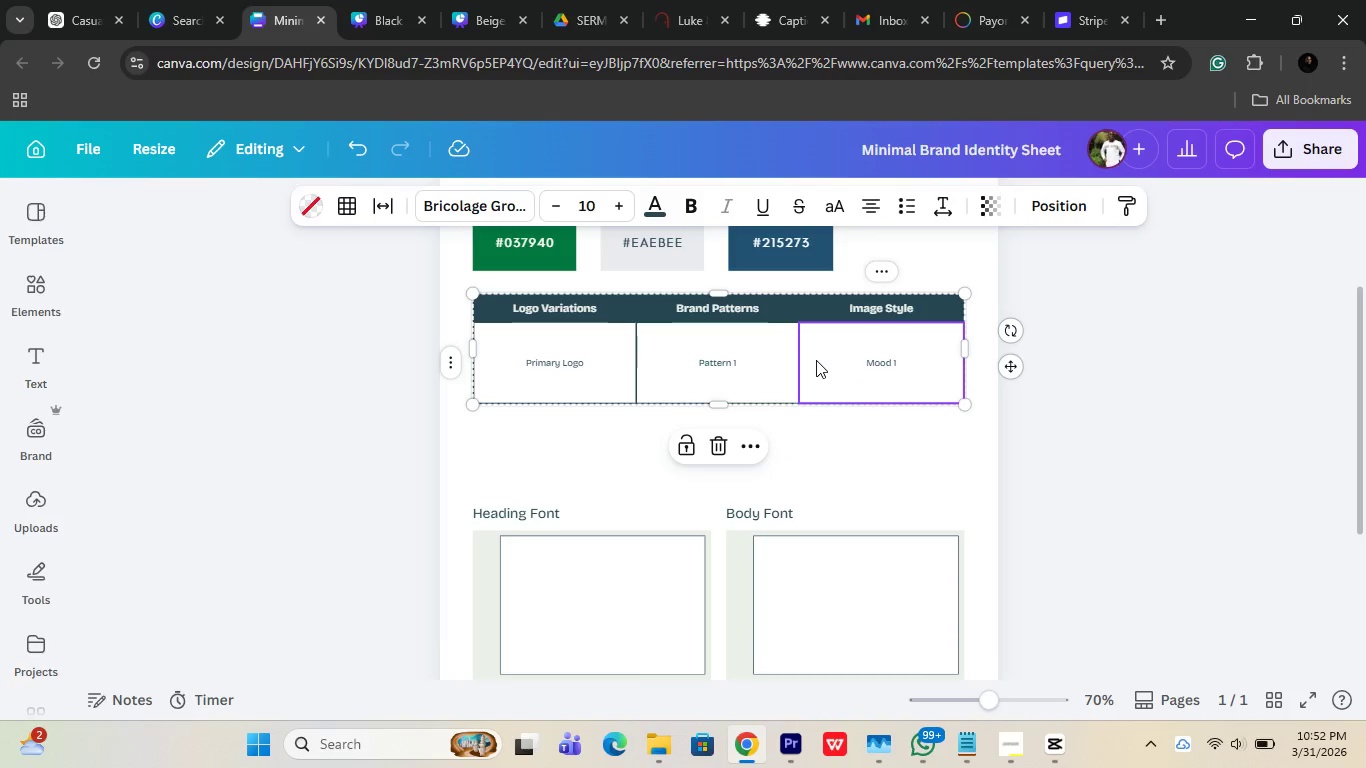 
right_click([816, 360])
 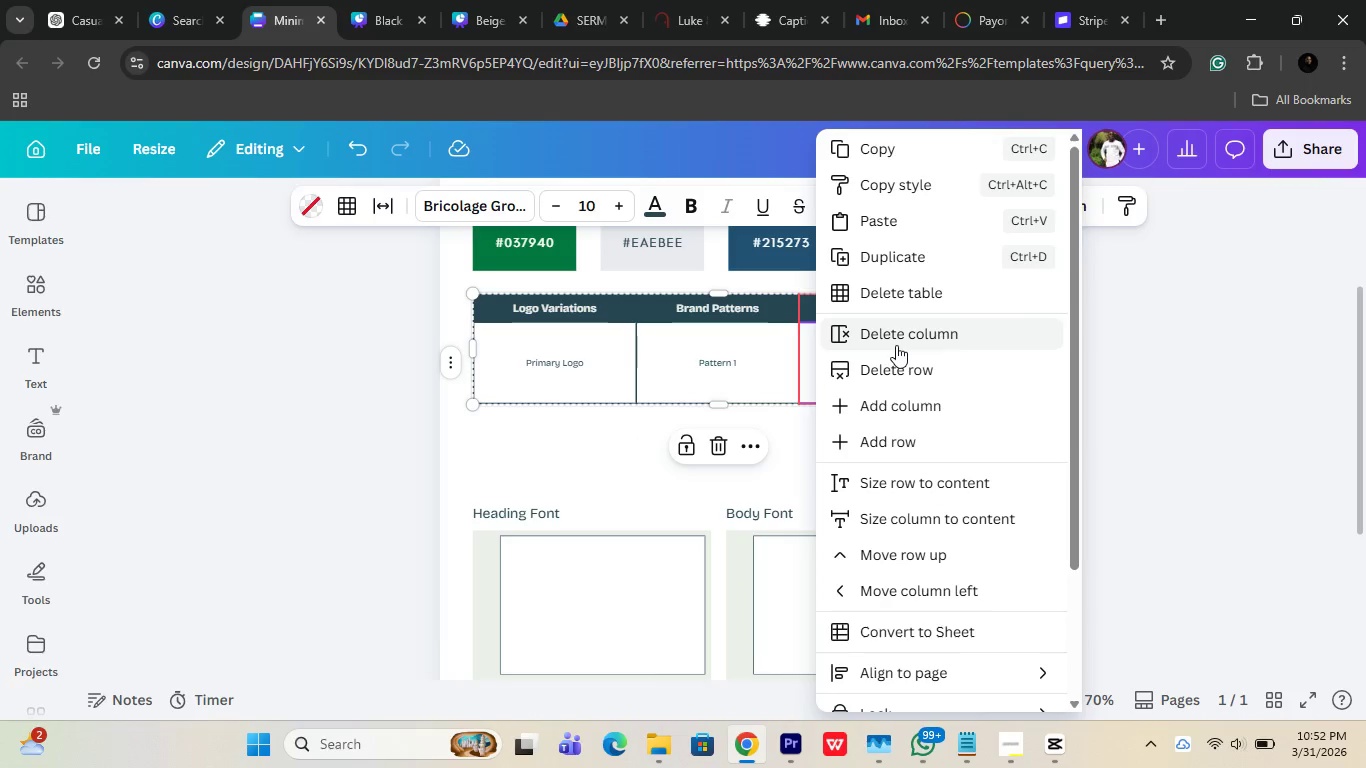 
left_click([896, 345])
 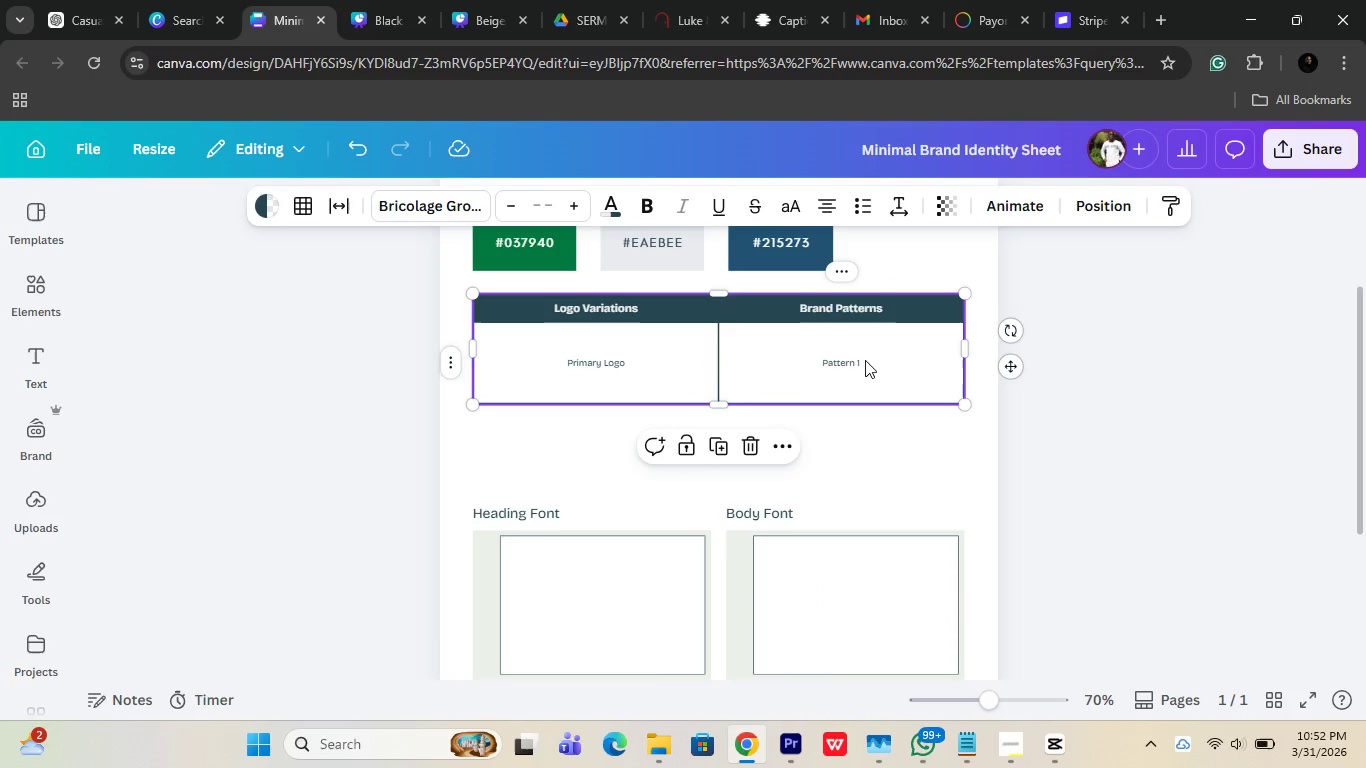 
left_click([828, 364])
 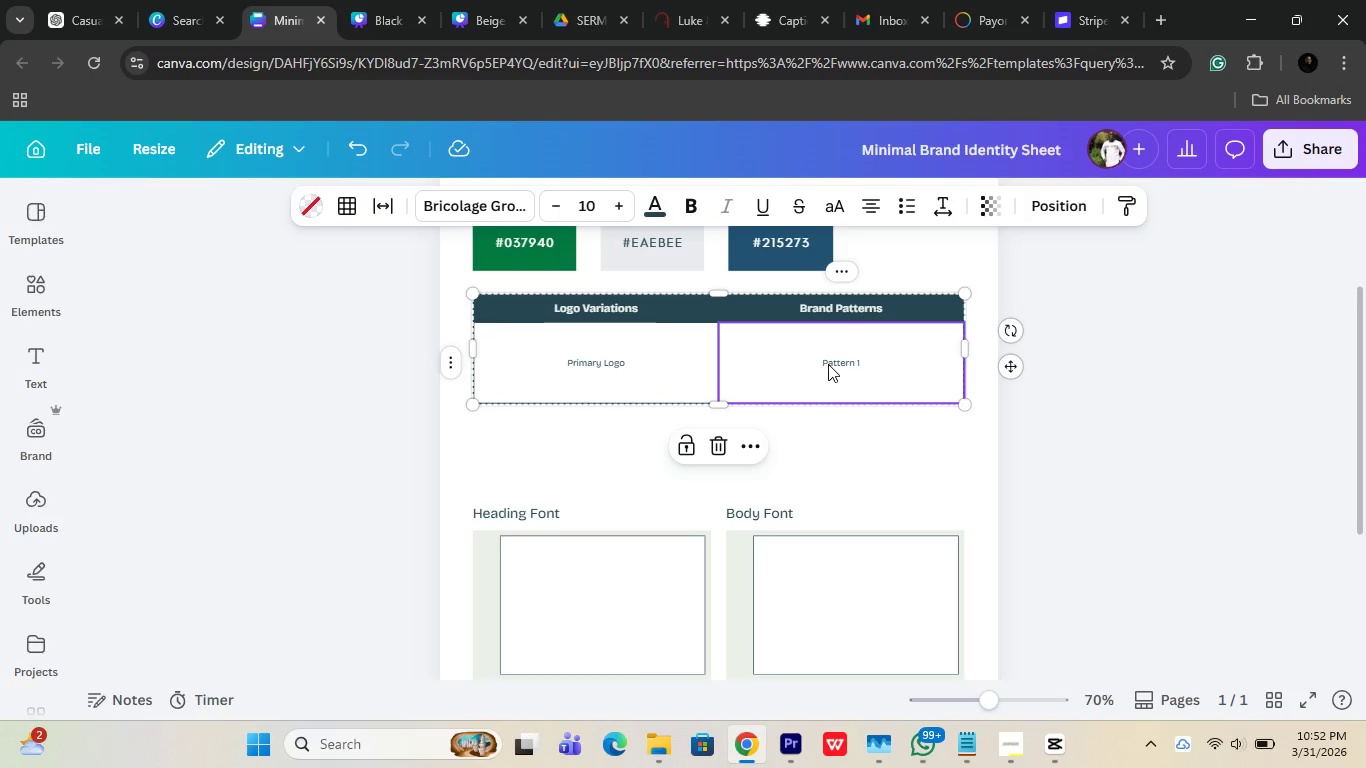 
left_click([828, 364])
 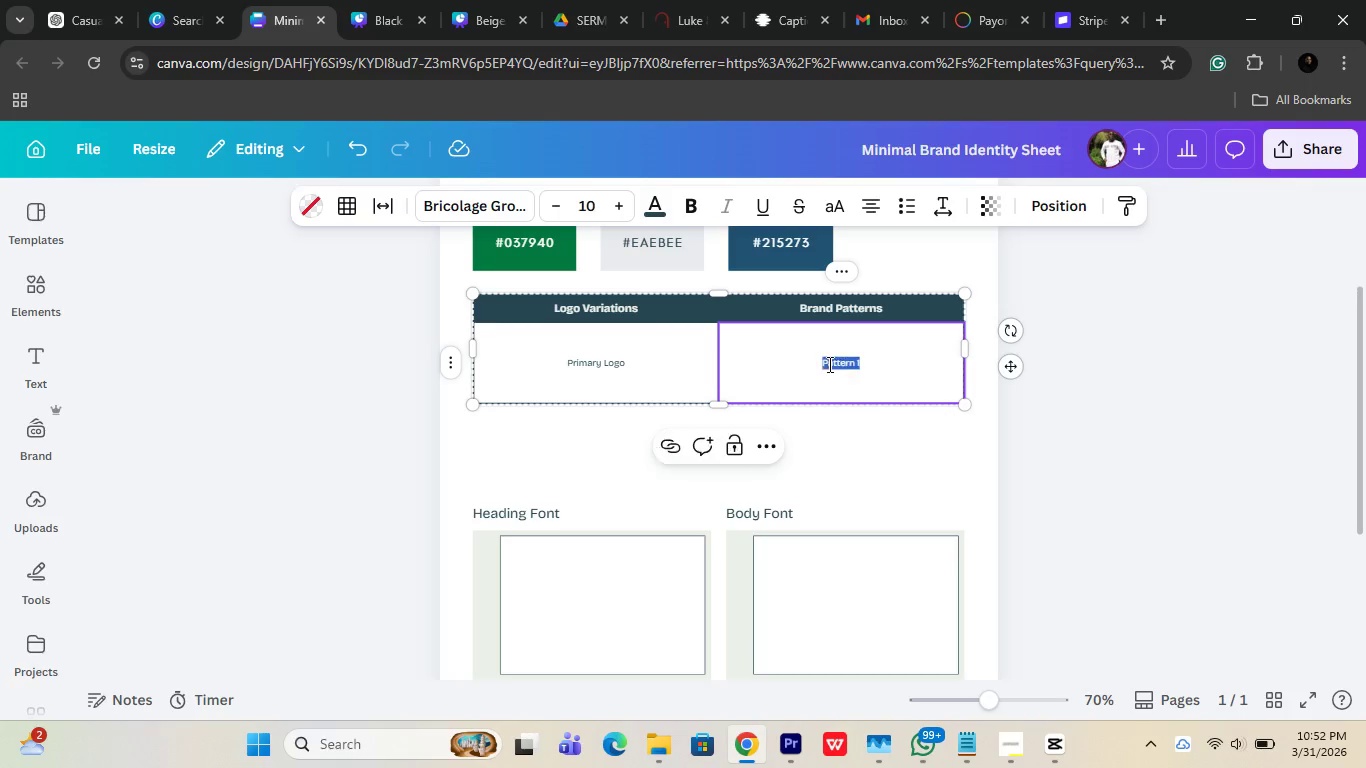 
left_click_drag(start_coordinate=[828, 364], to_coordinate=[664, 200])
 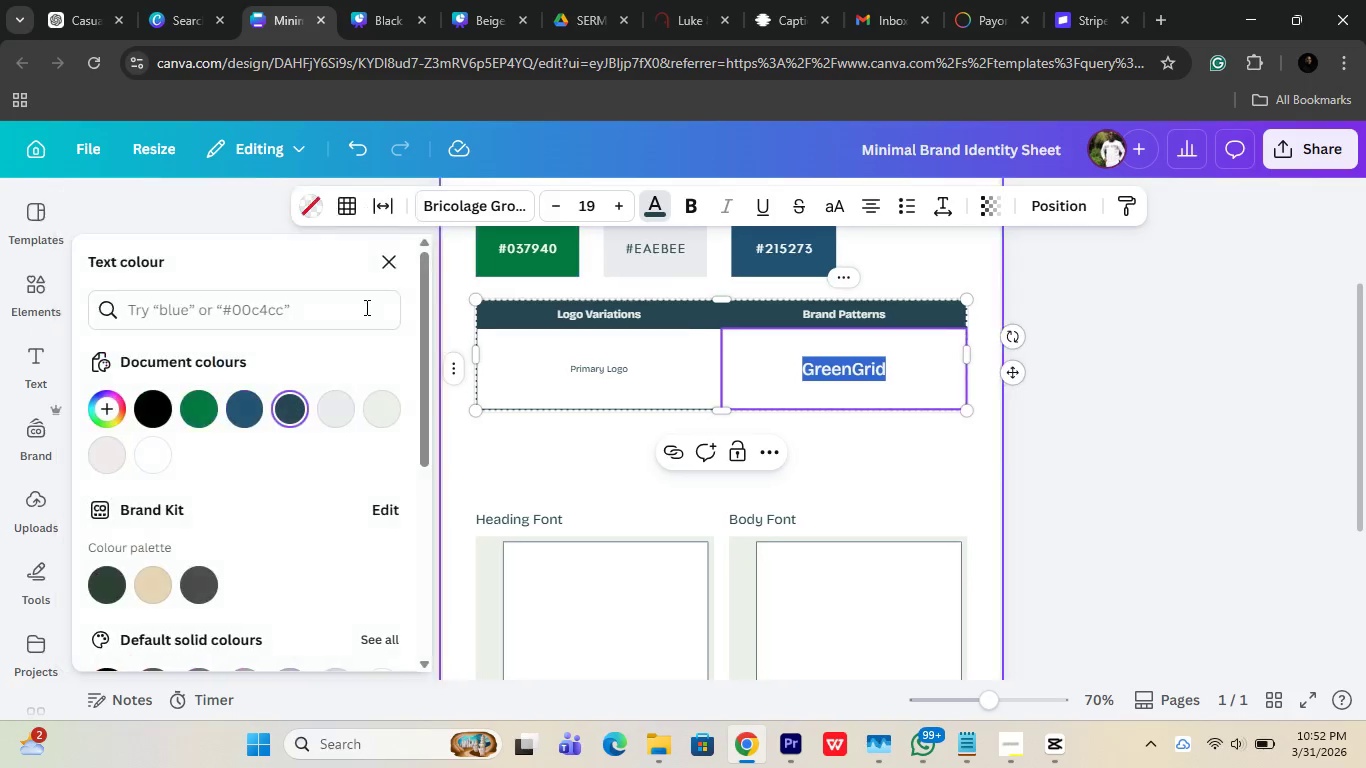 
type(GReenrid)
 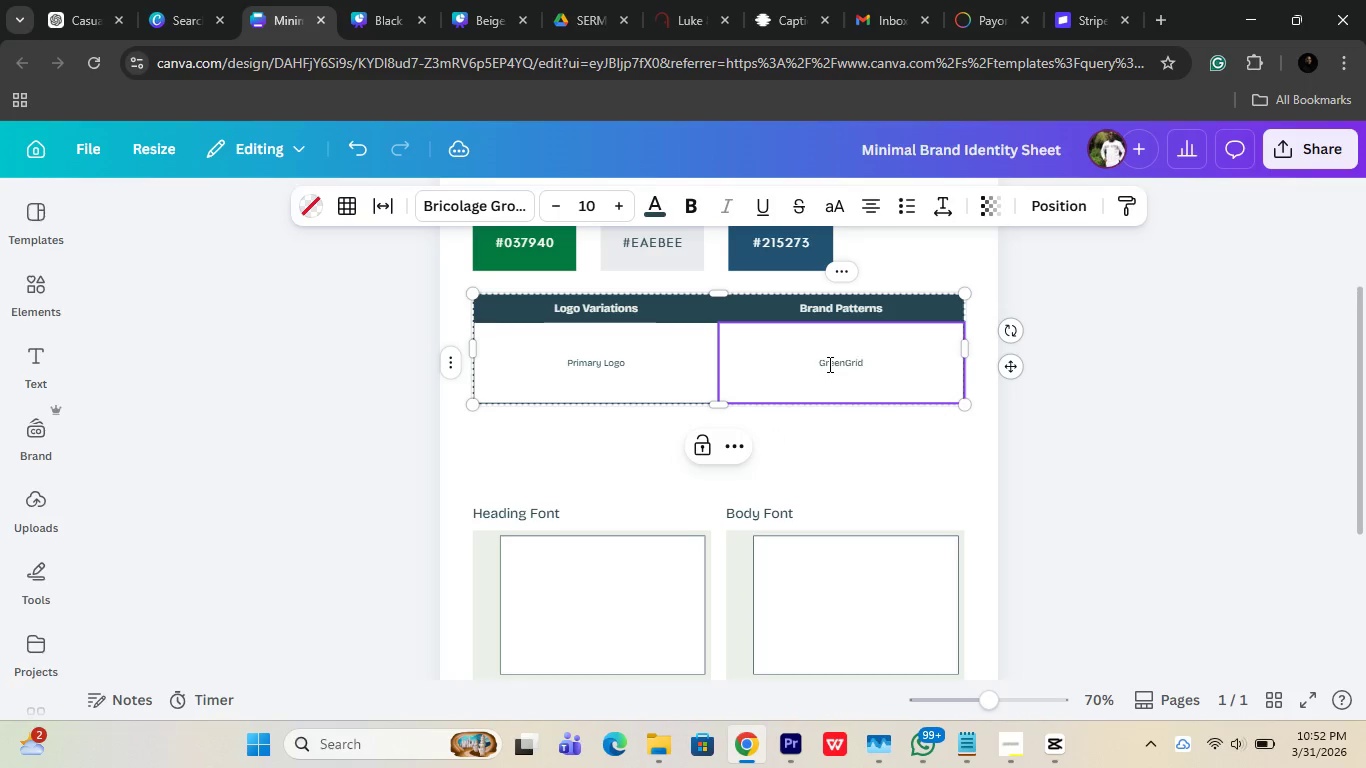 
key(Control+A)
 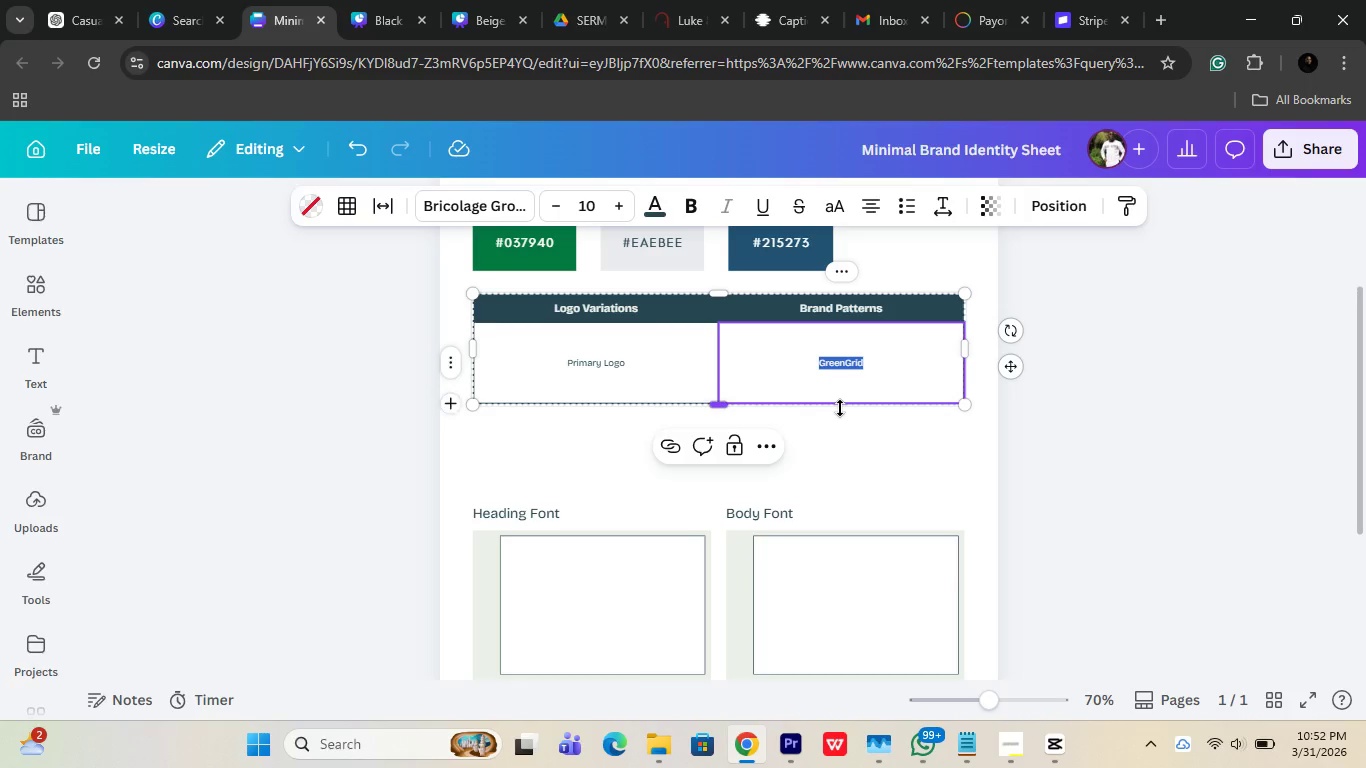 
key(Control+Shift+Period)
 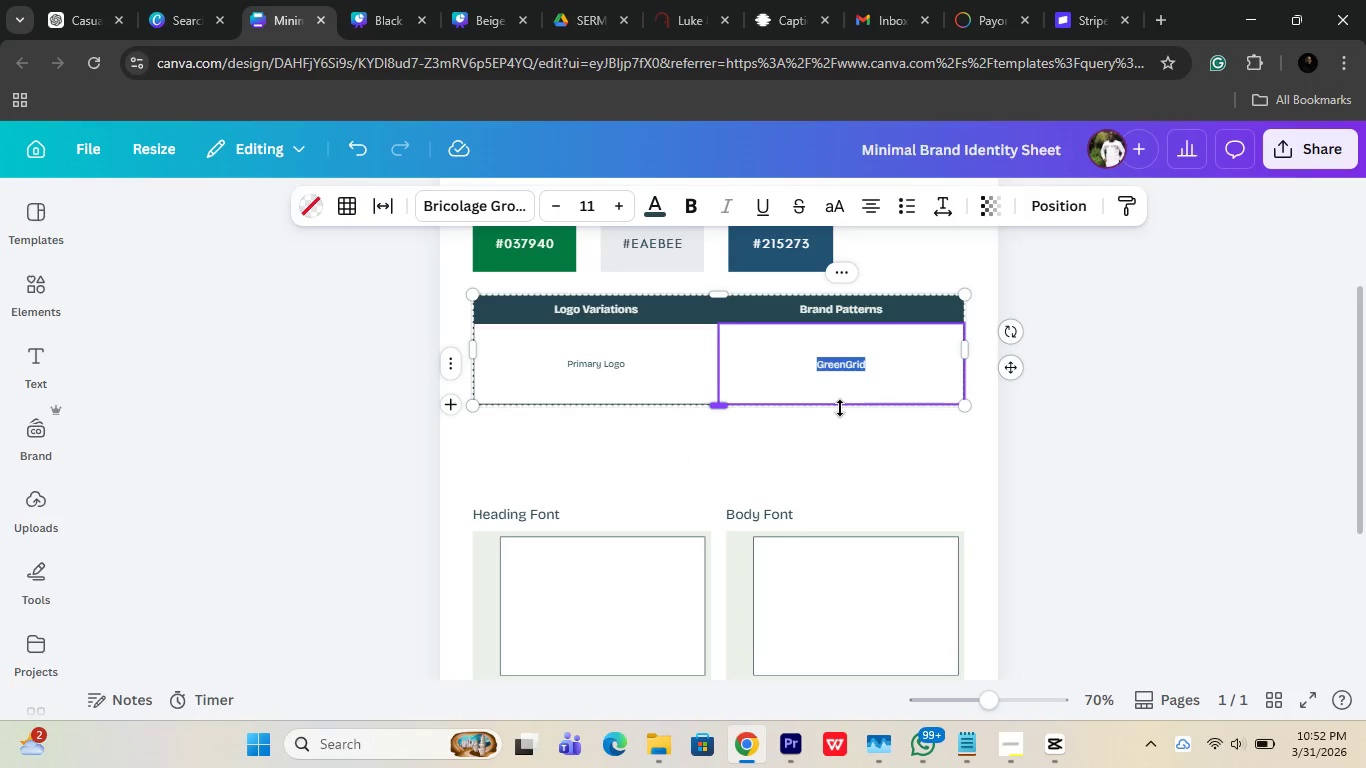 
key(Control+Shift+Period)
 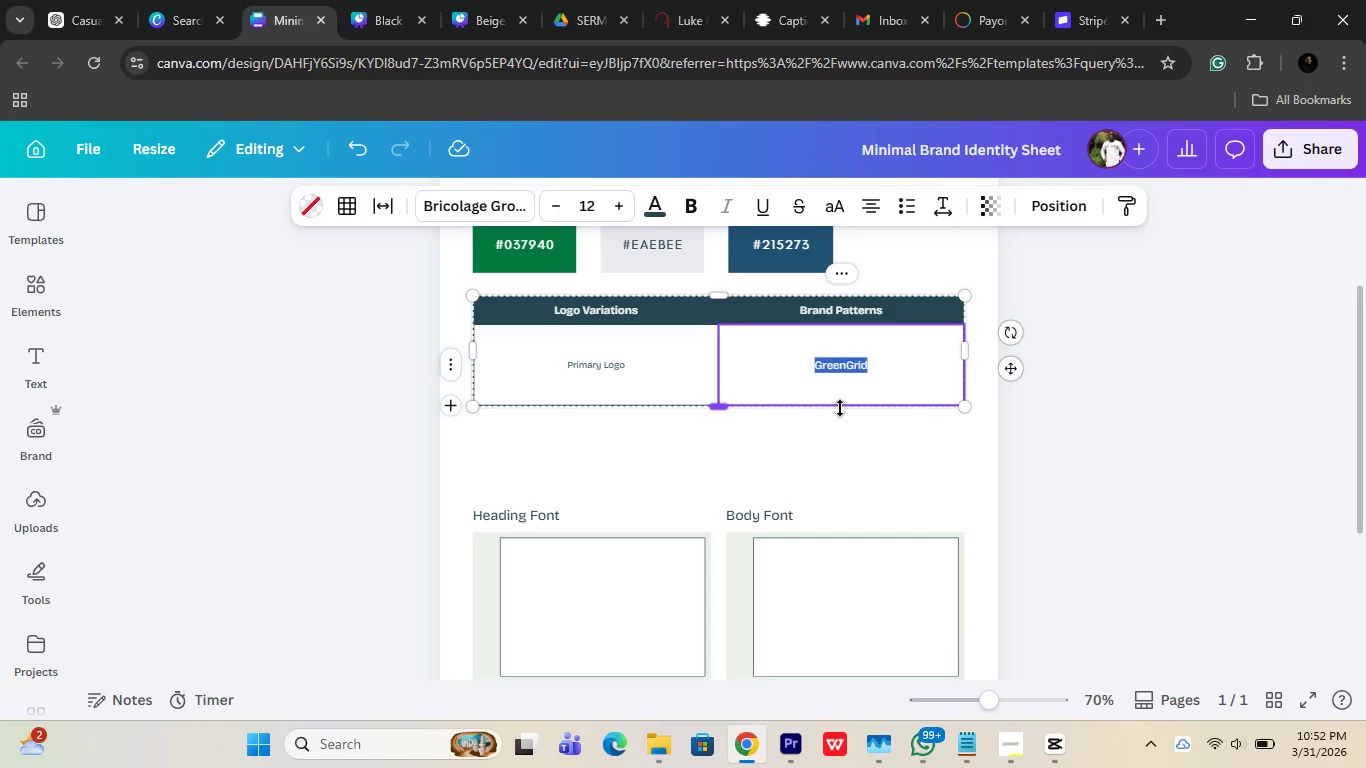 
key(Control+Shift+Period)
 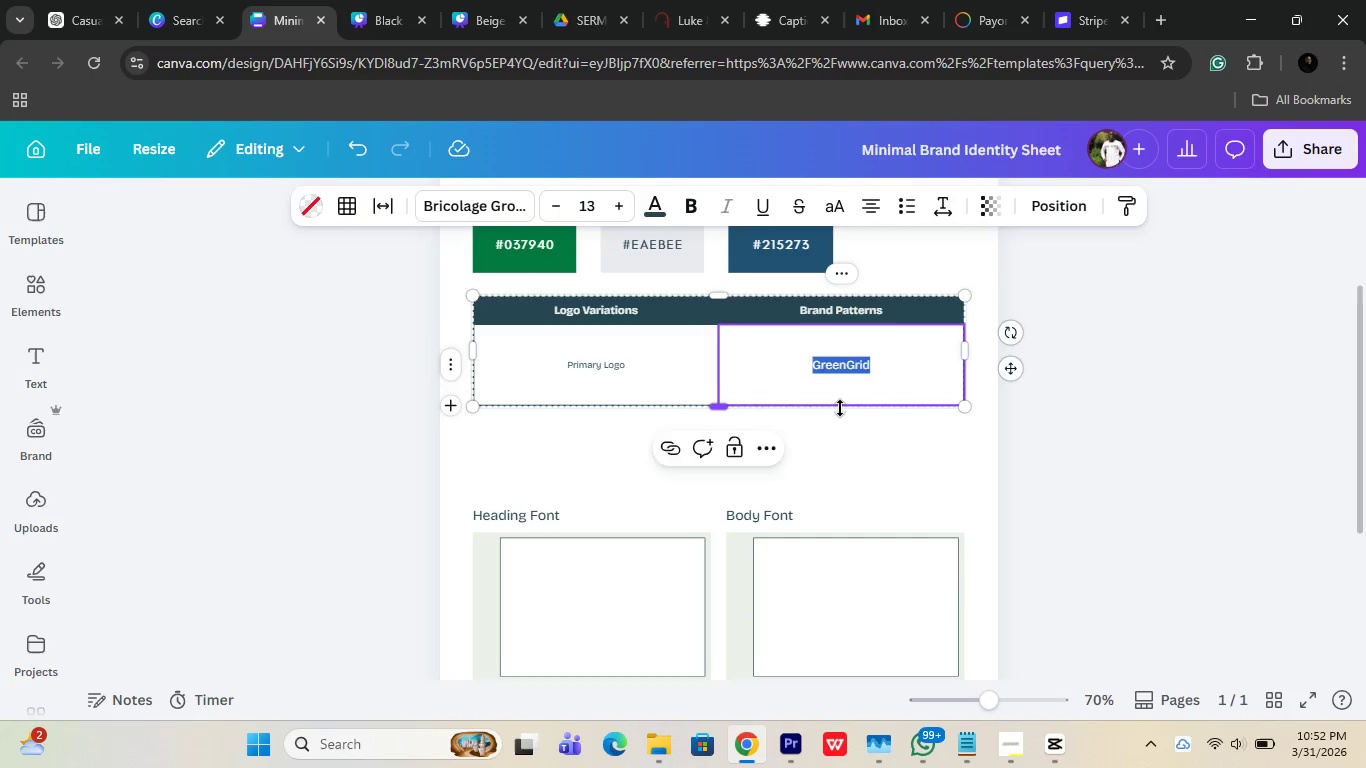 
key(Control+Shift+Period)
 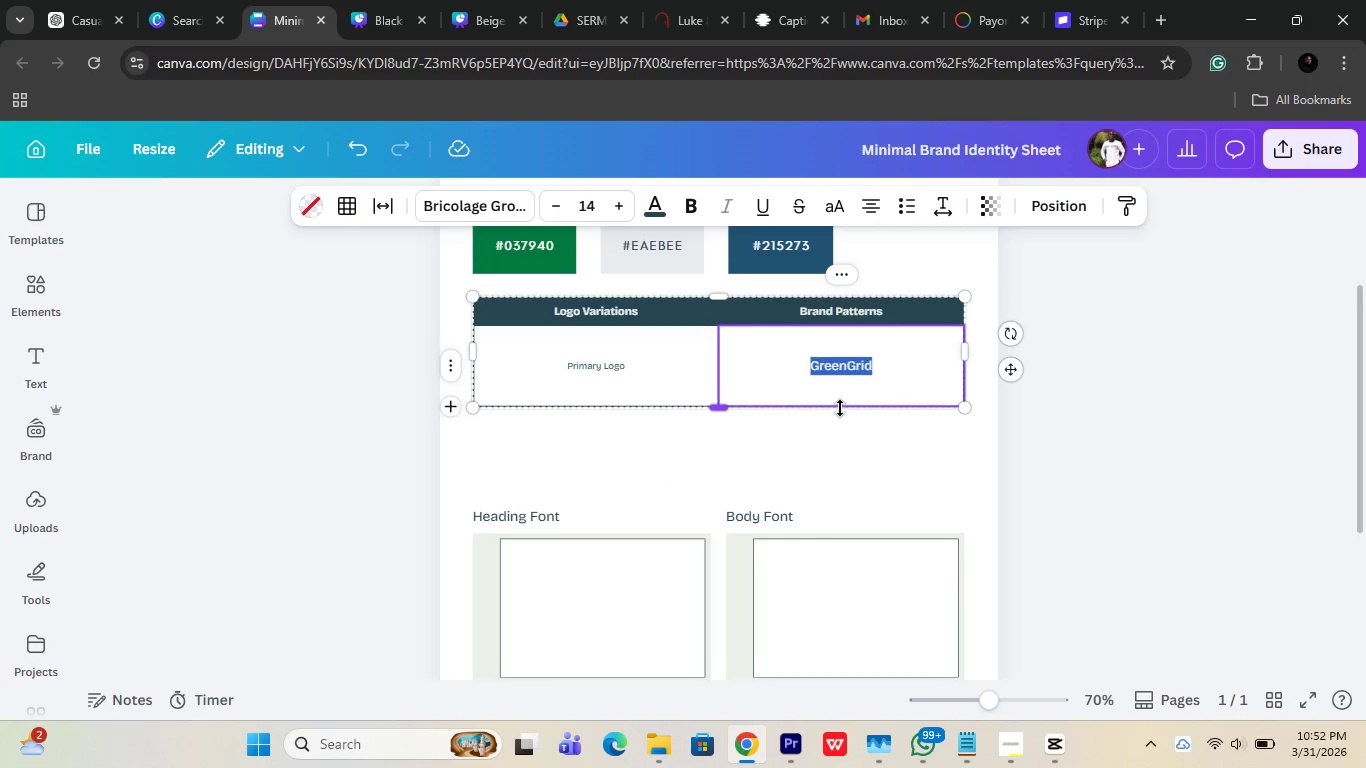 
key(Control+Shift+Period)
 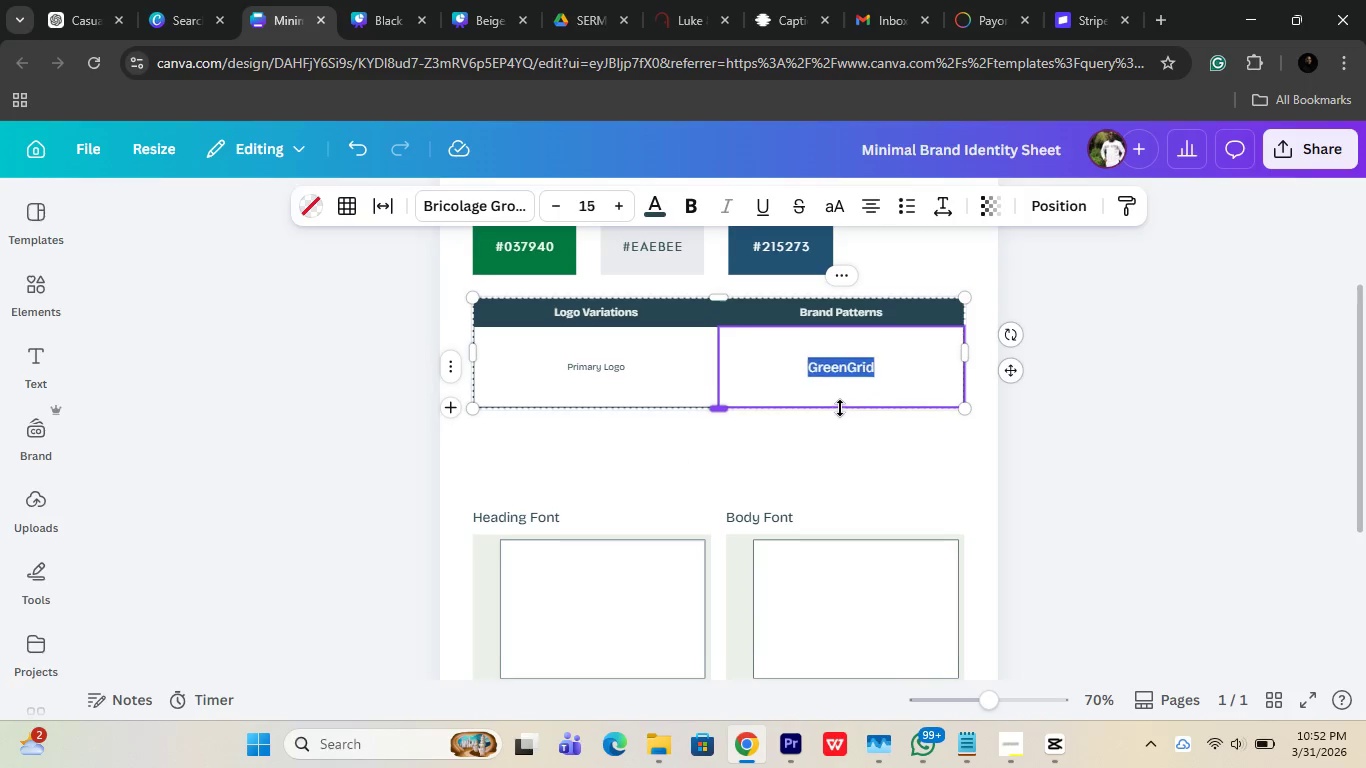 
key(Control+Shift+Period)
 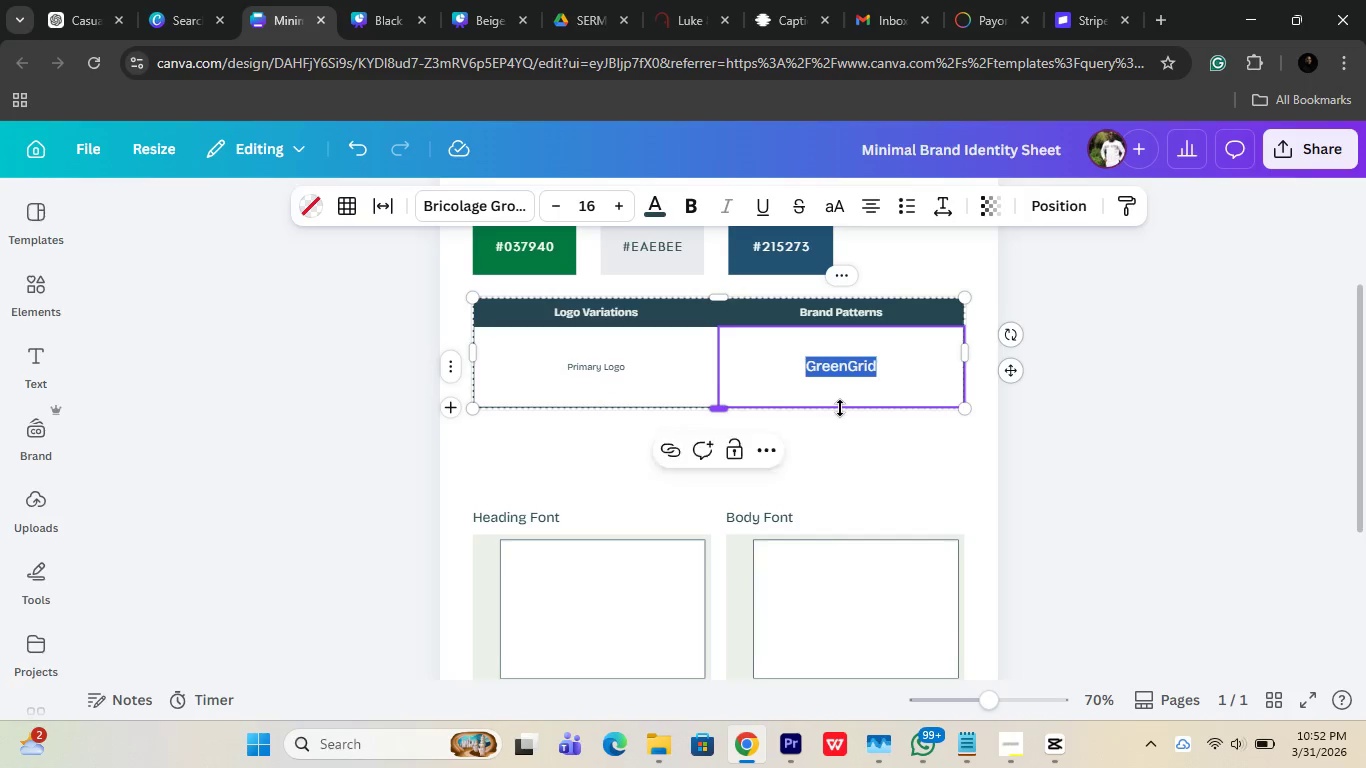 
key(Control+Shift+Period)
 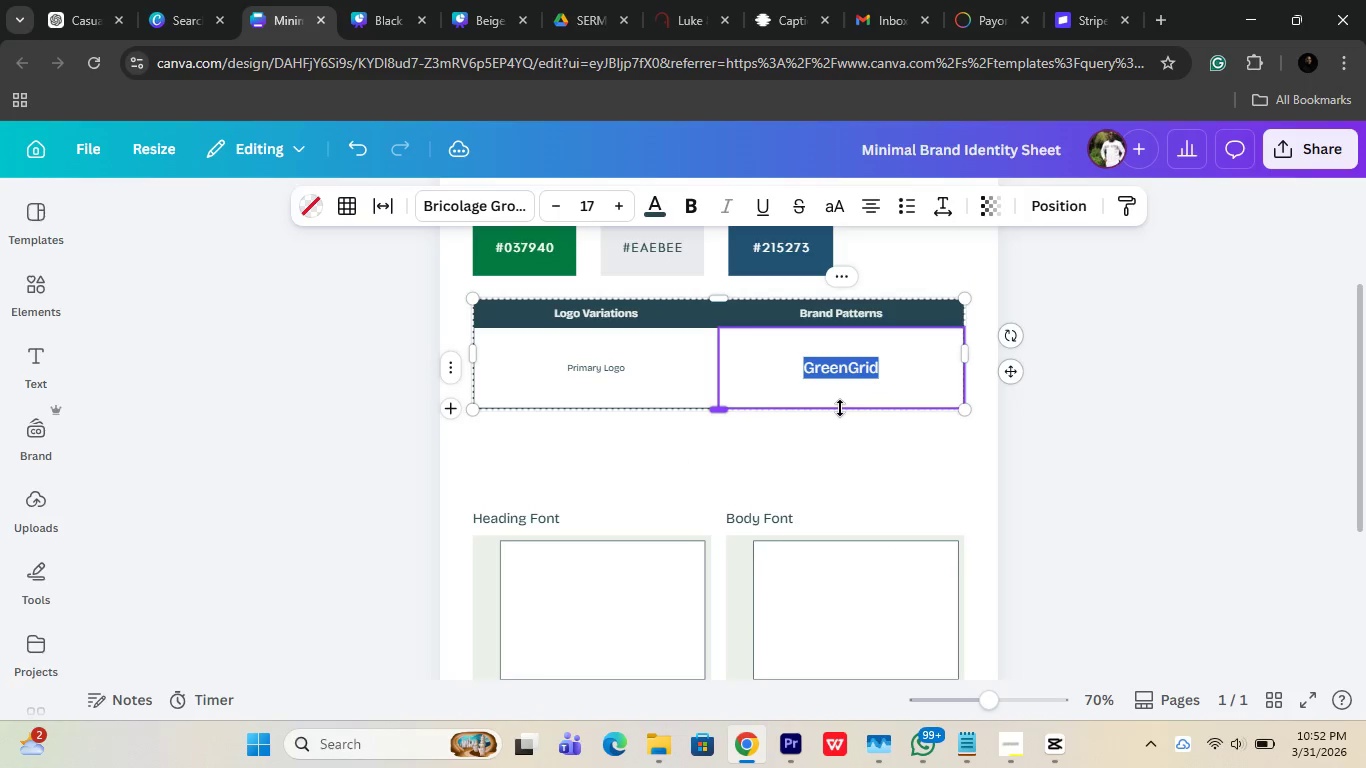 
key(Control+Shift+Period)
 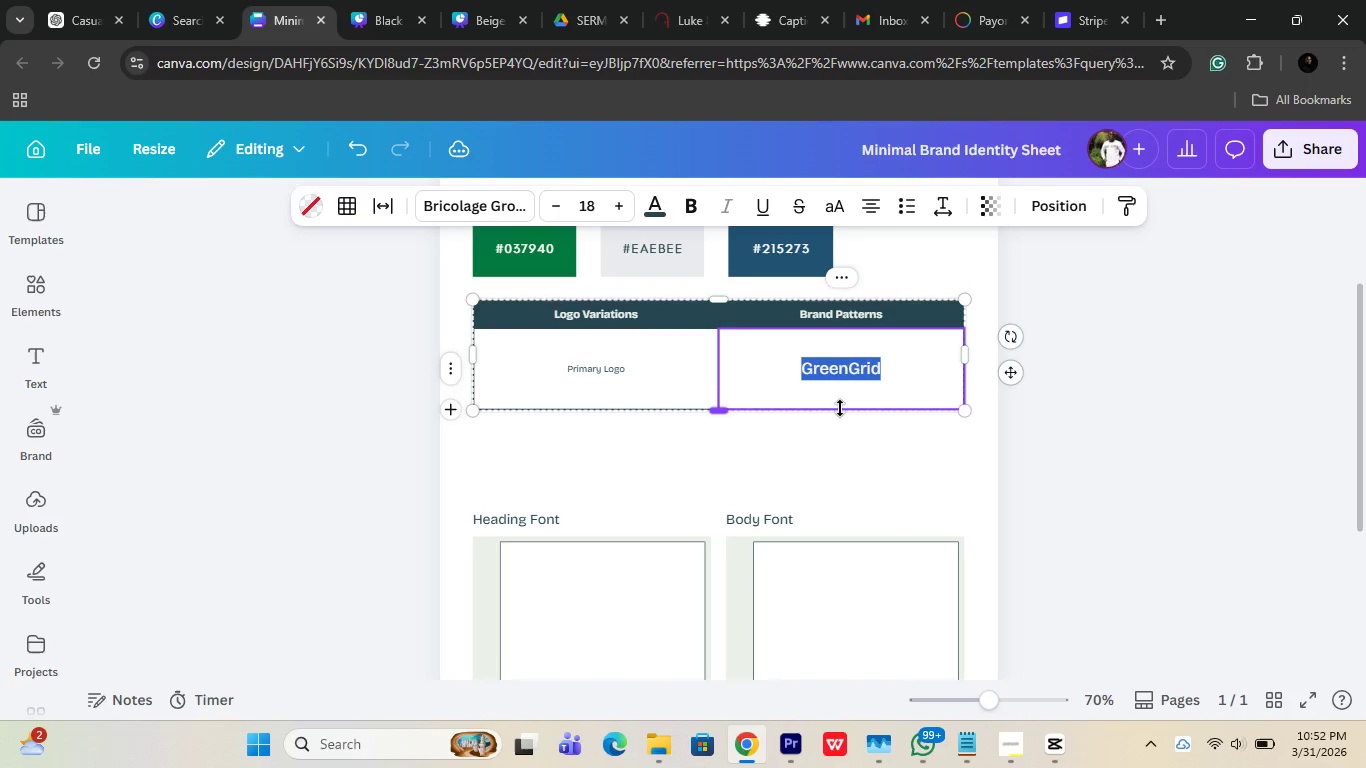 
key(Control+Shift+Period)
 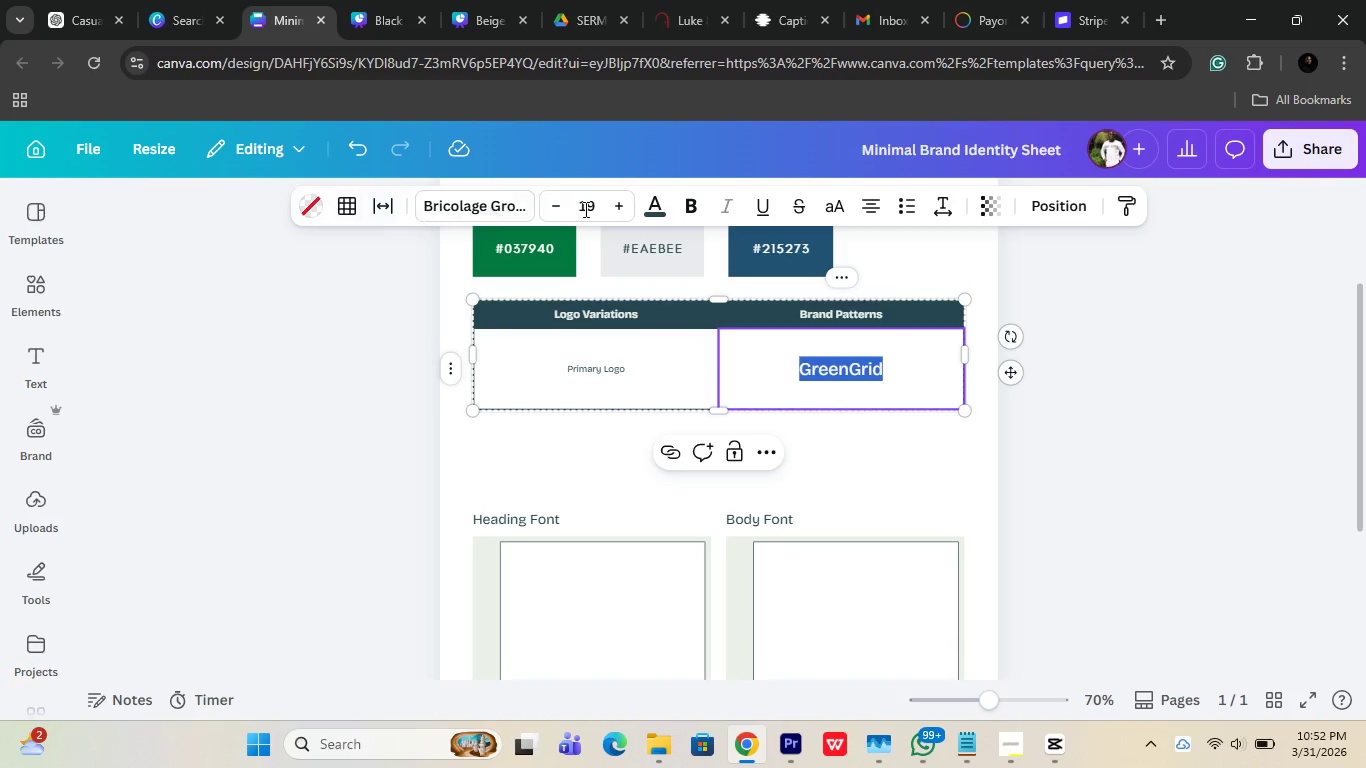 
left_click([664, 200])
 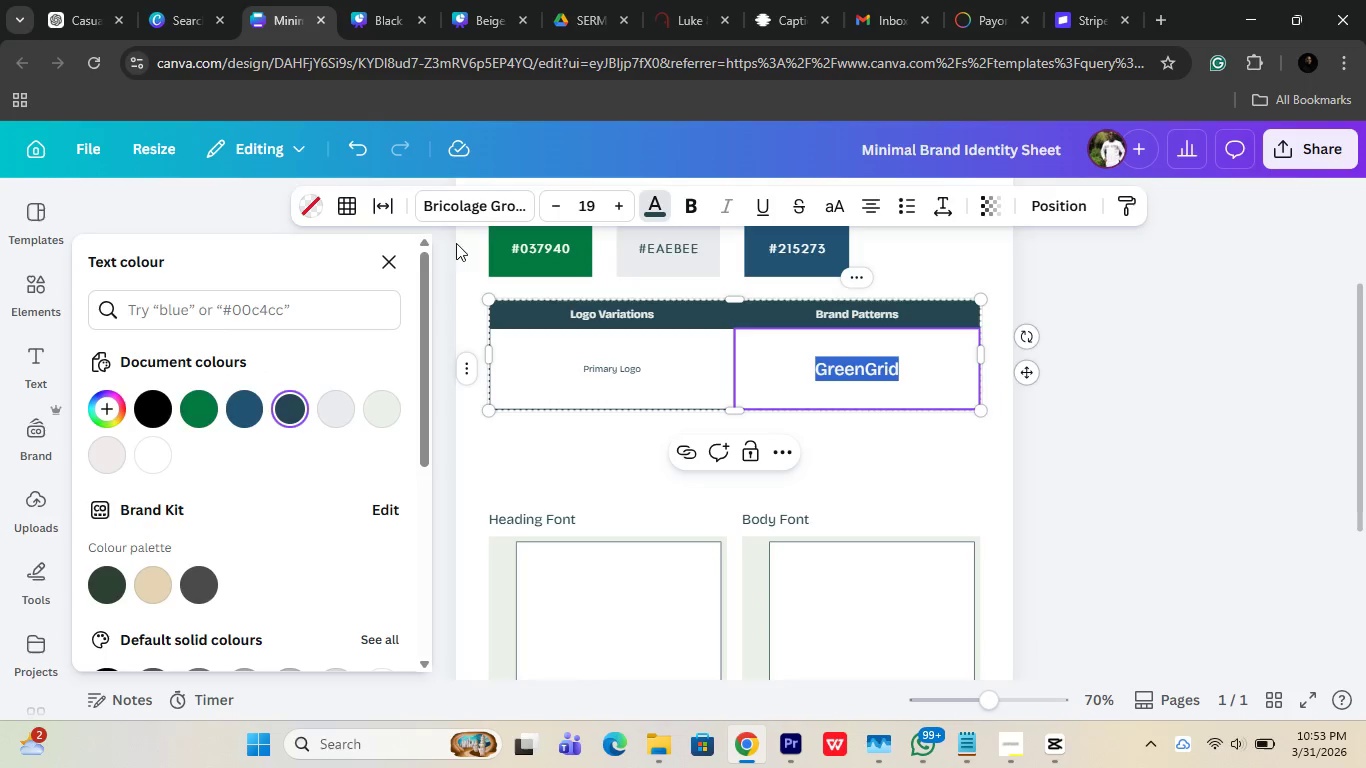 
left_click([439, 211])
 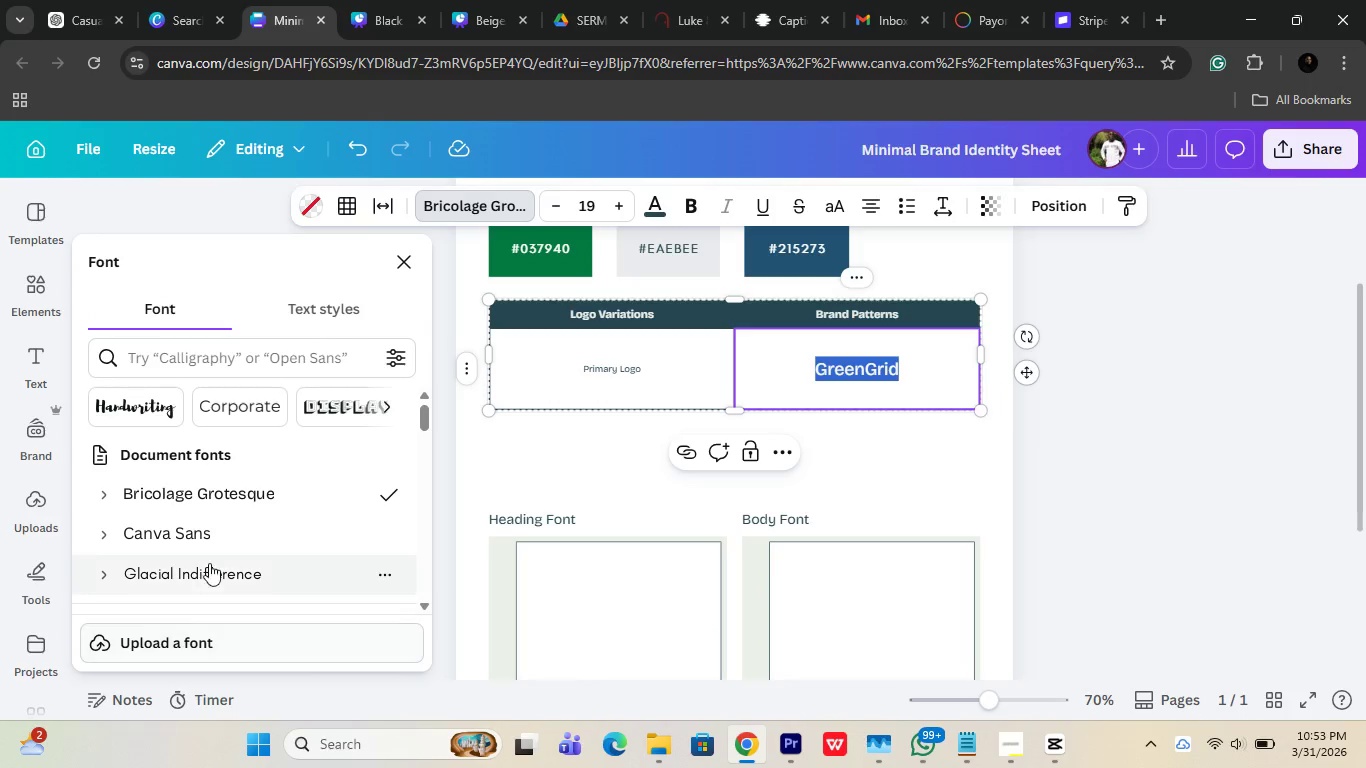 
scroll: coordinate [302, 564], scroll_direction: up, amount: 2.0
 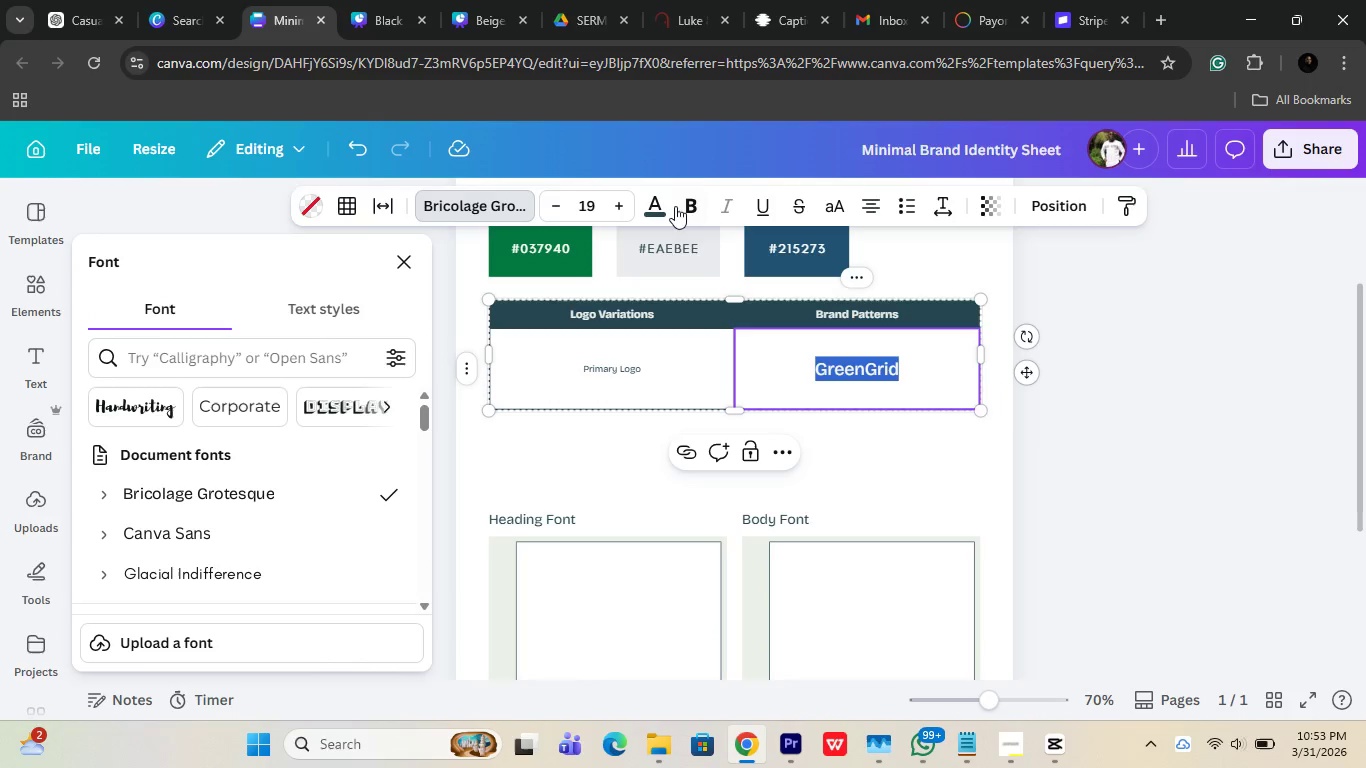 
left_click([686, 206])
 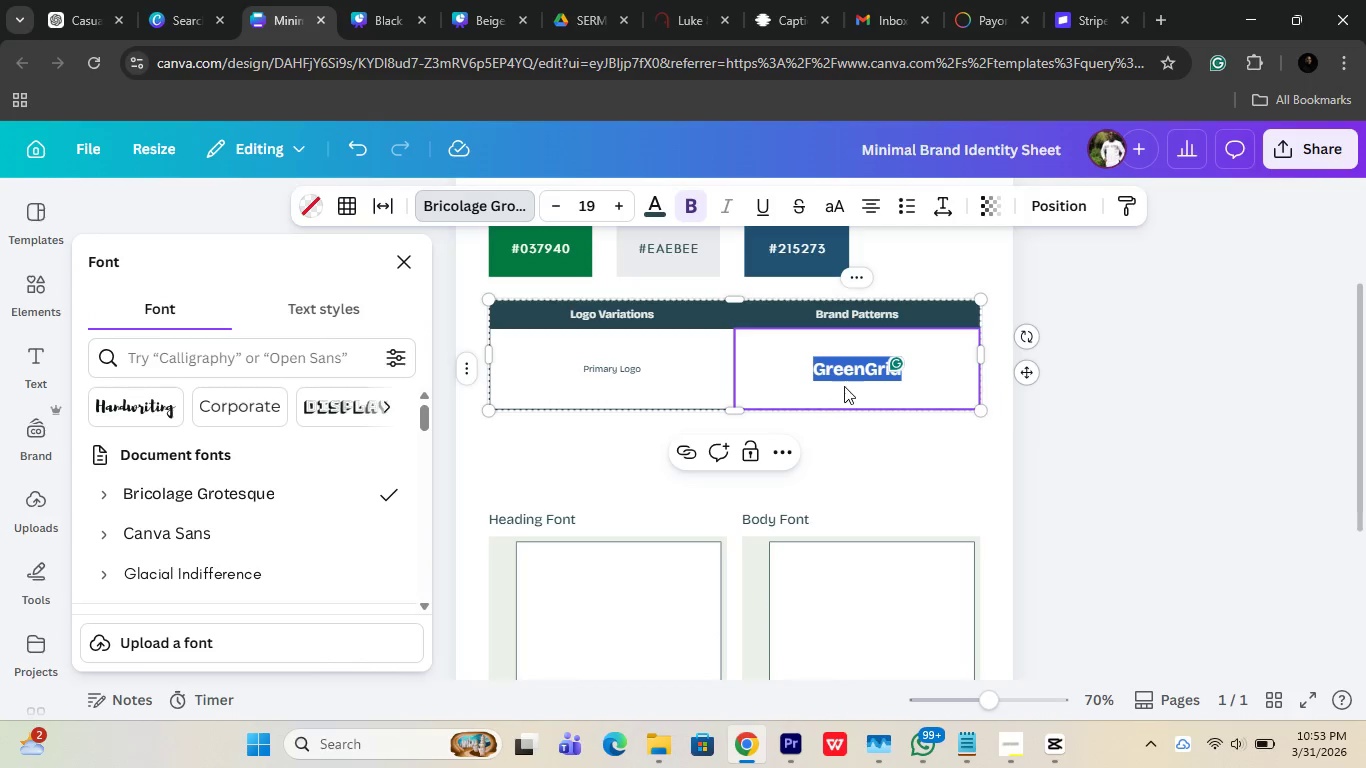 
left_click([852, 377])
 